 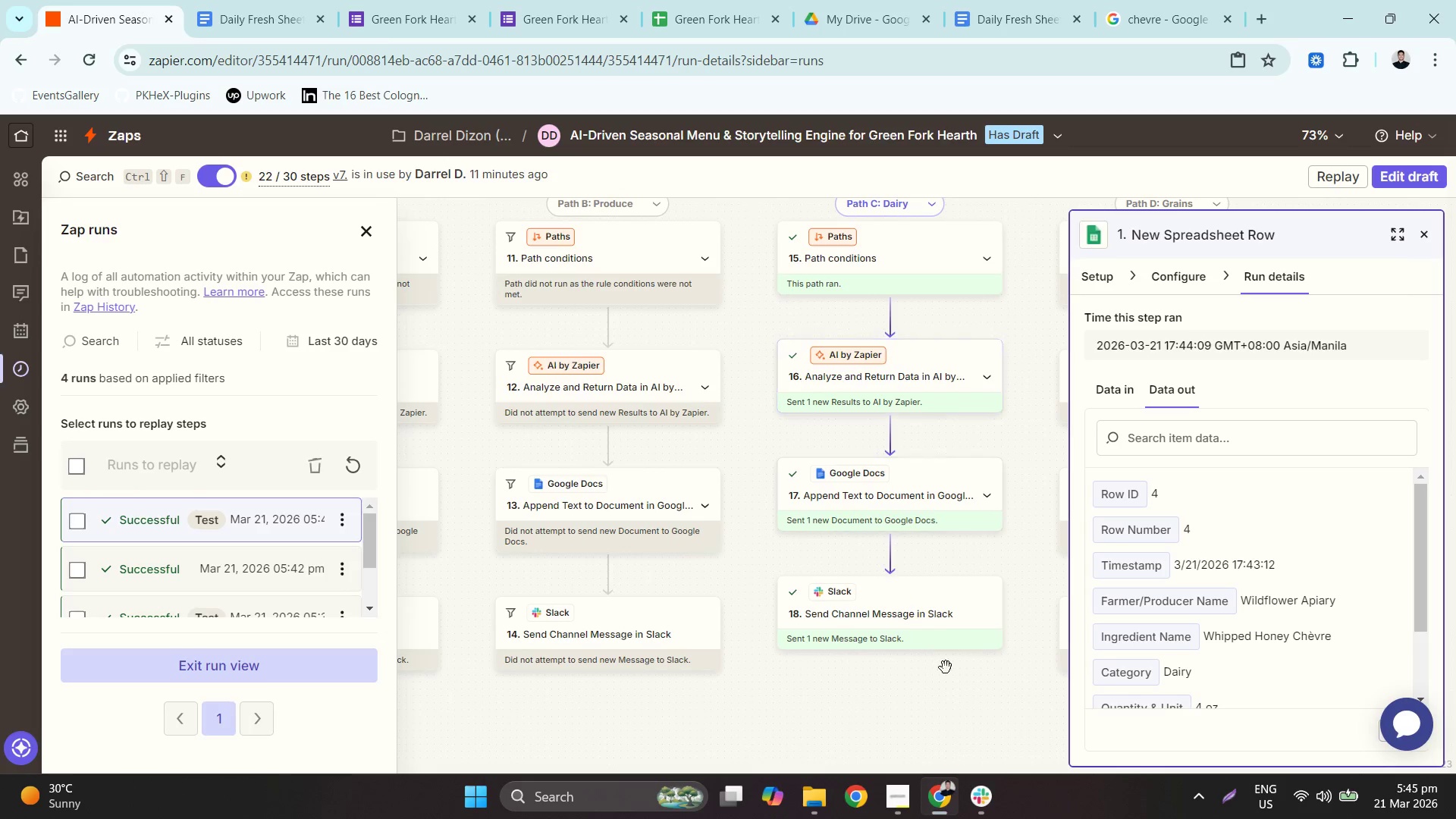 
mouse_move([973, 777])
 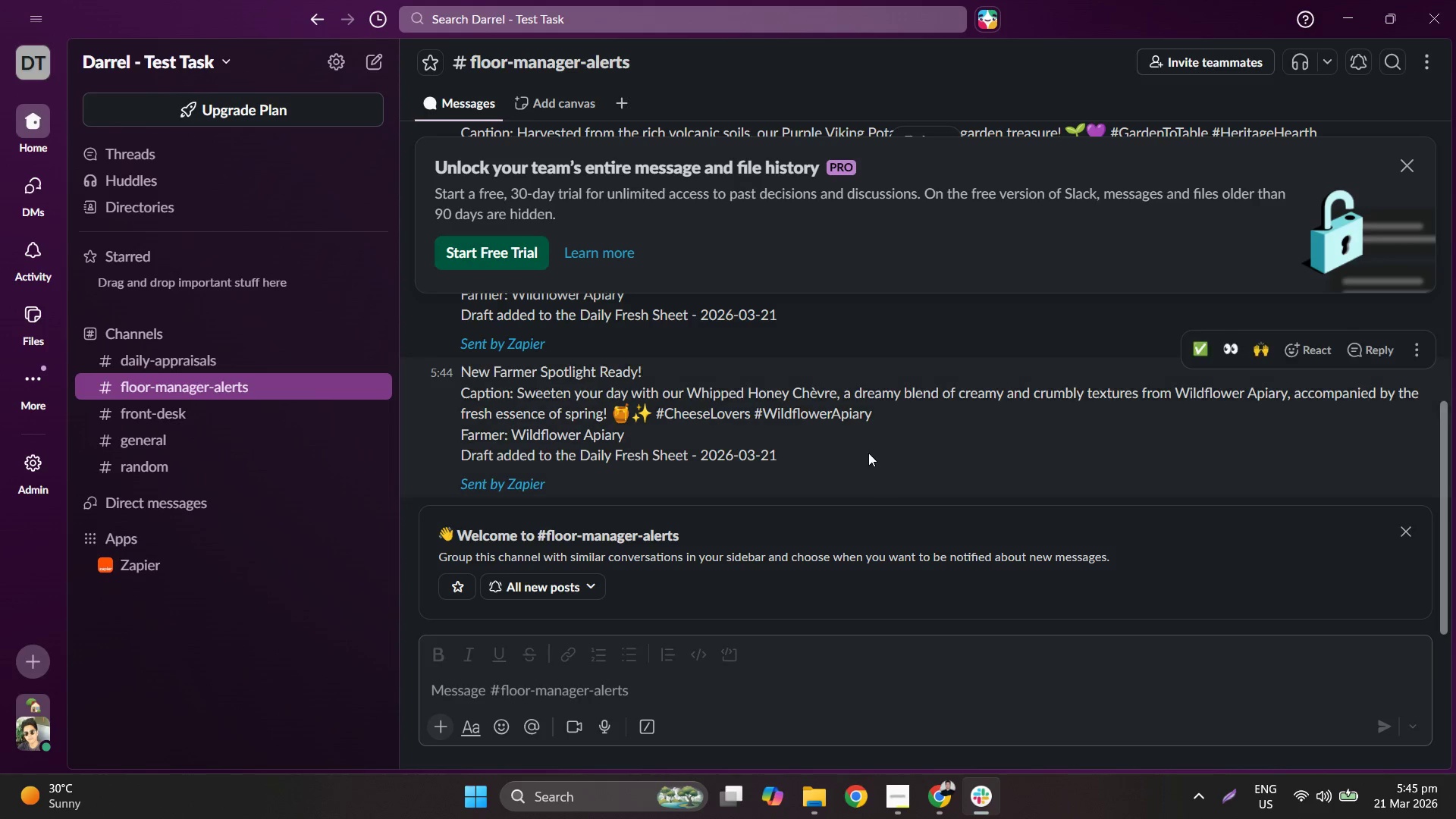 
scroll: coordinate [868, 453], scroll_direction: up, amount: 1.0
 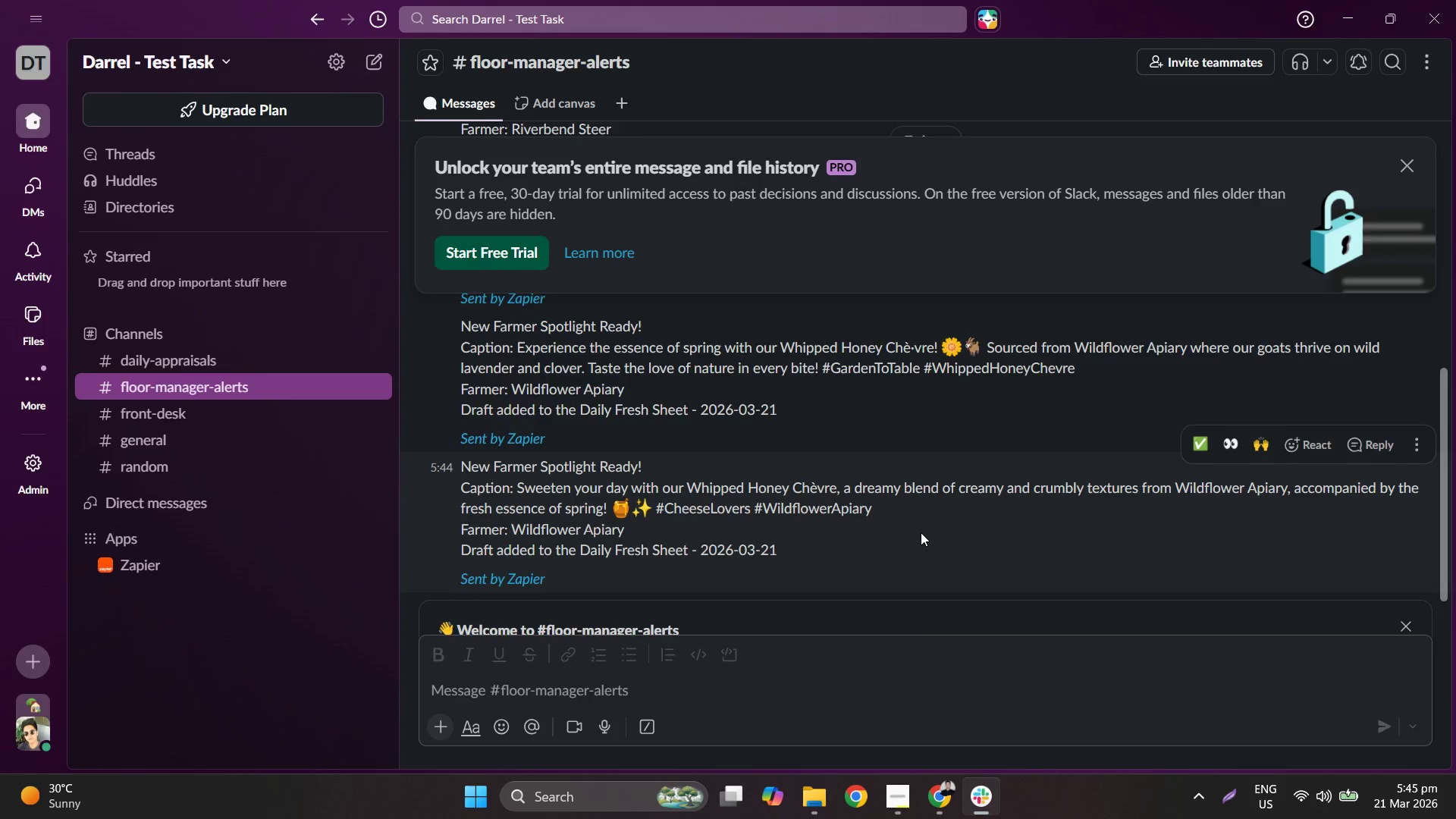 
scroll: coordinate [921, 532], scroll_direction: down, amount: 1.0
 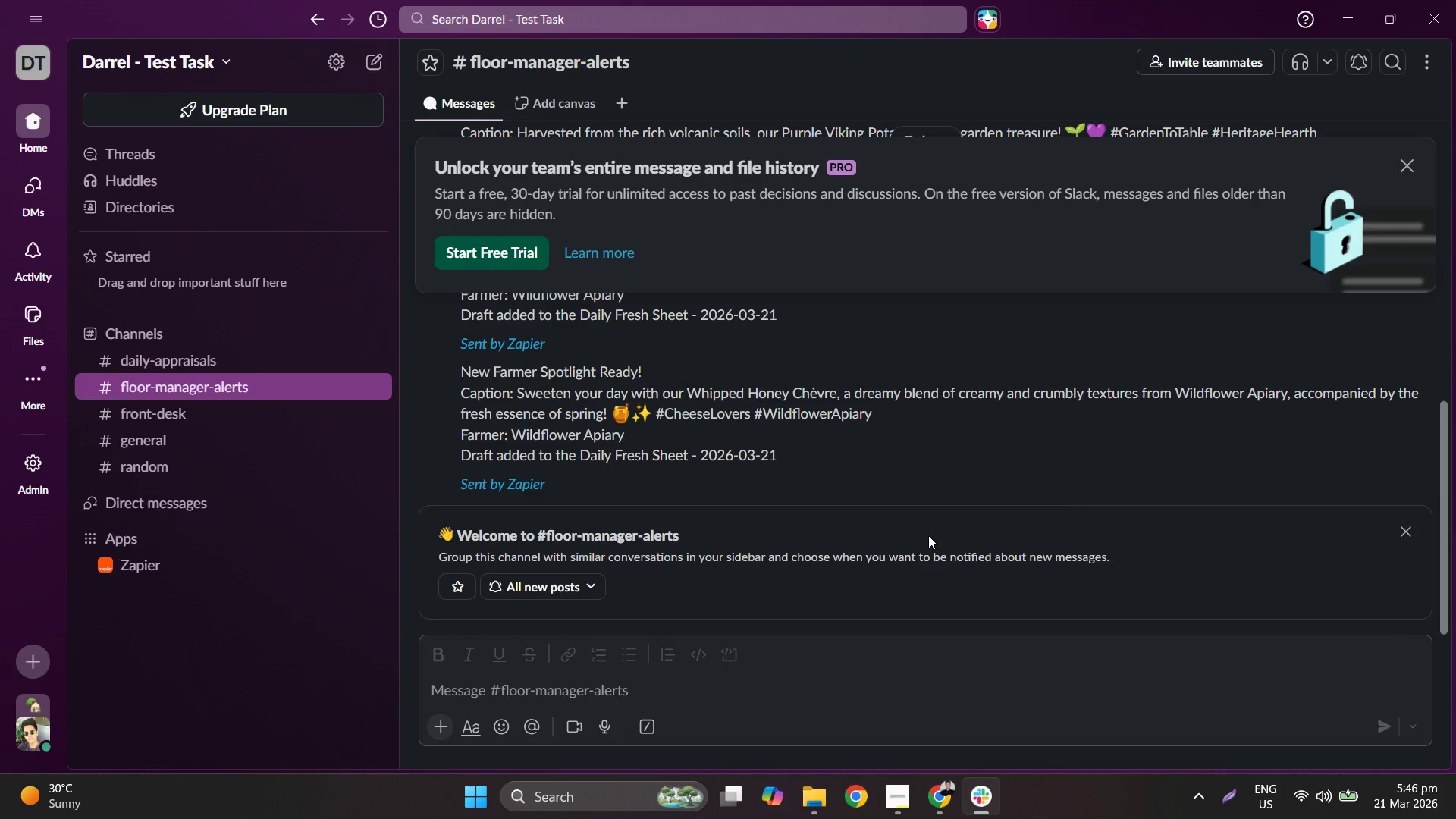 
left_click([923, 799])
 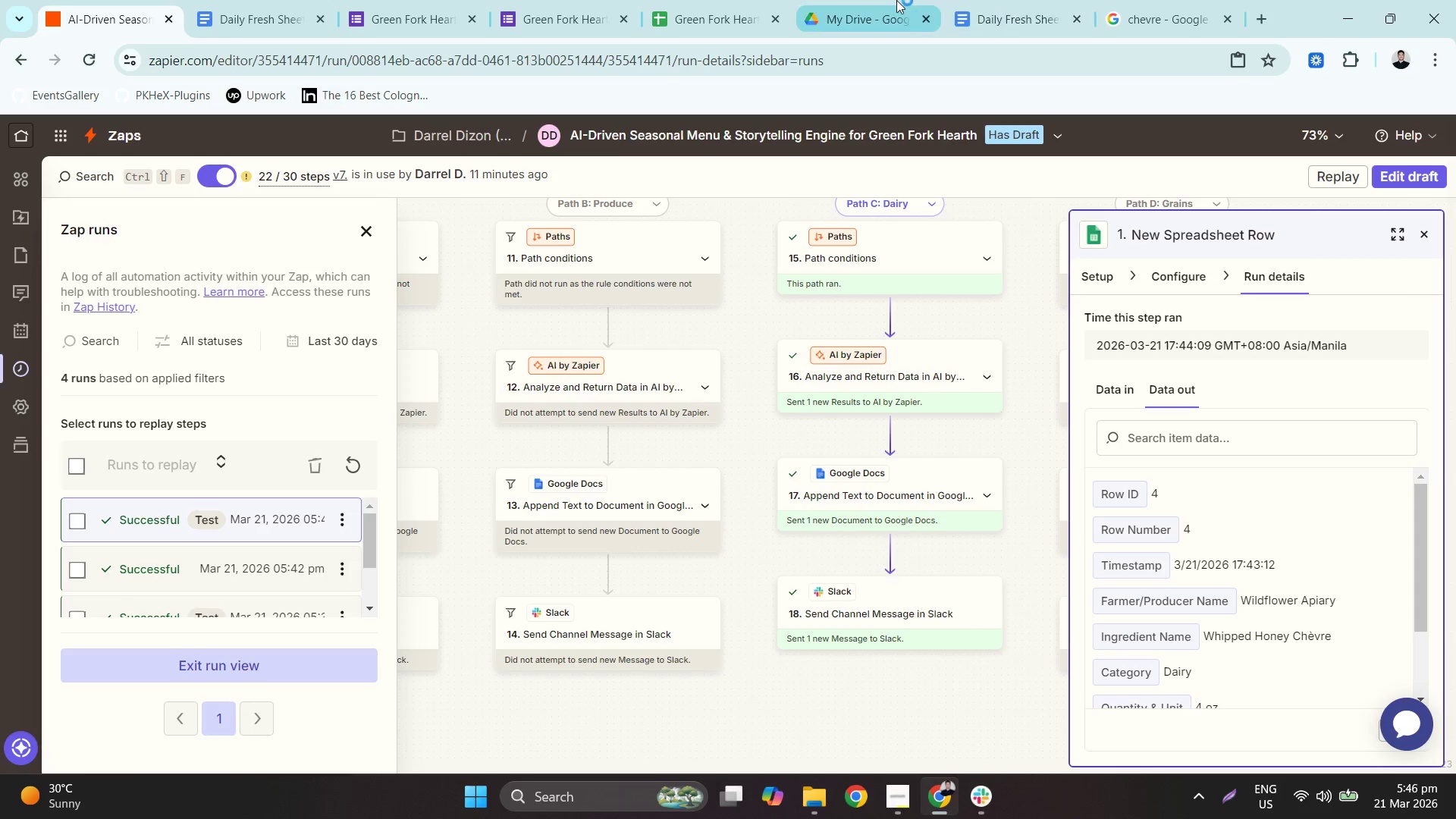 
left_click([972, 0])
 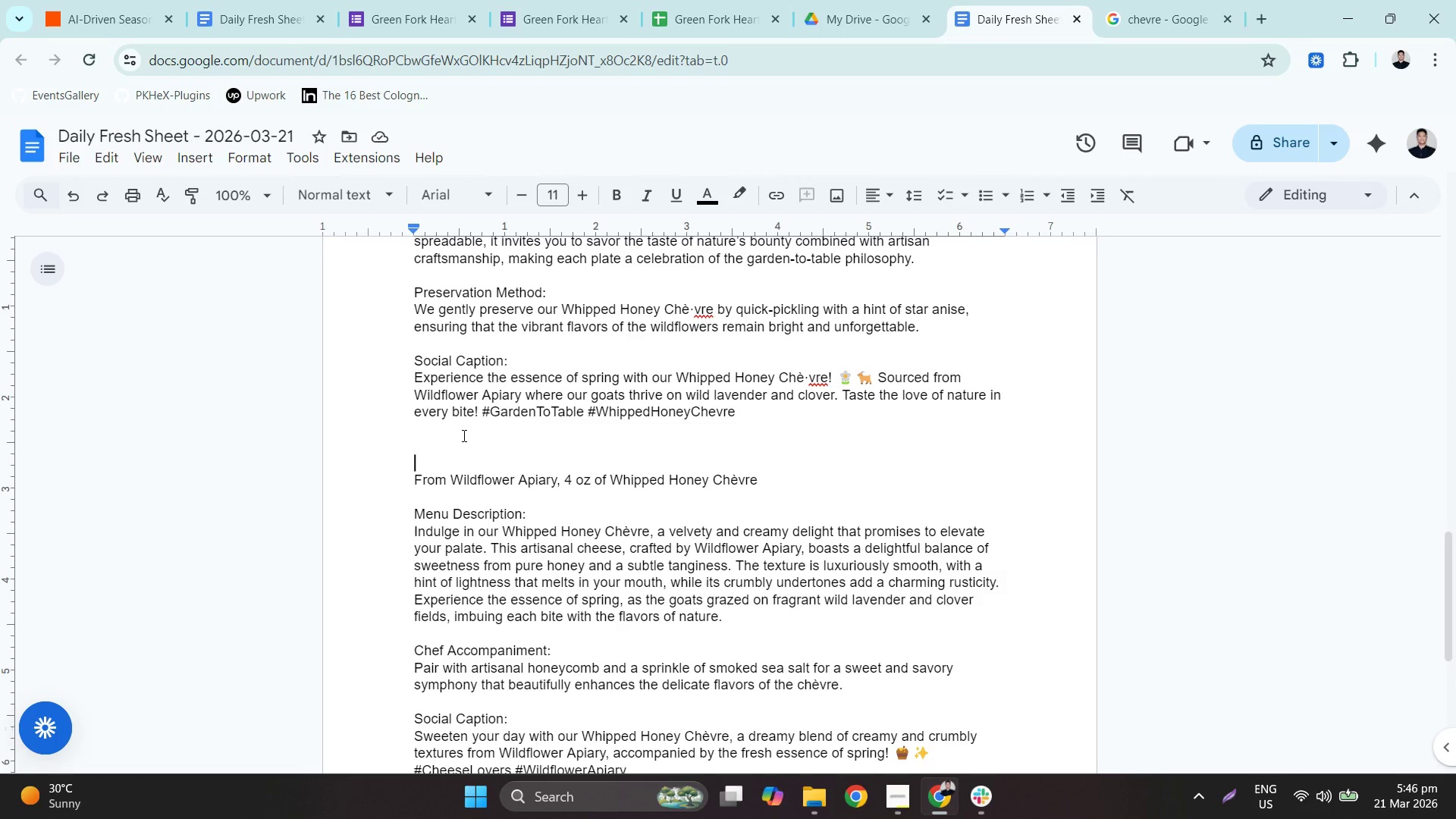 
double_click([456, 444])
 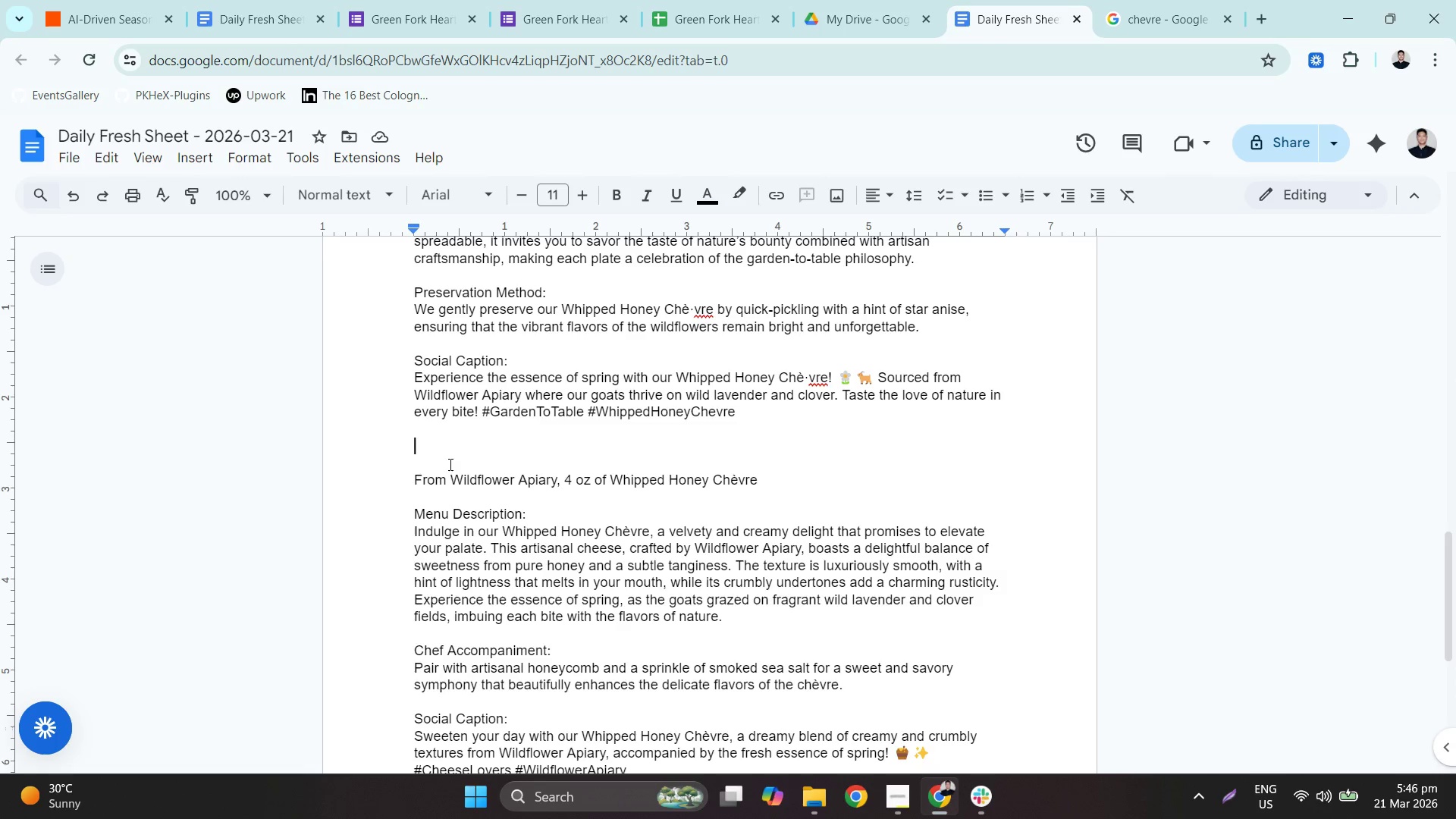 
left_click([440, 459])
 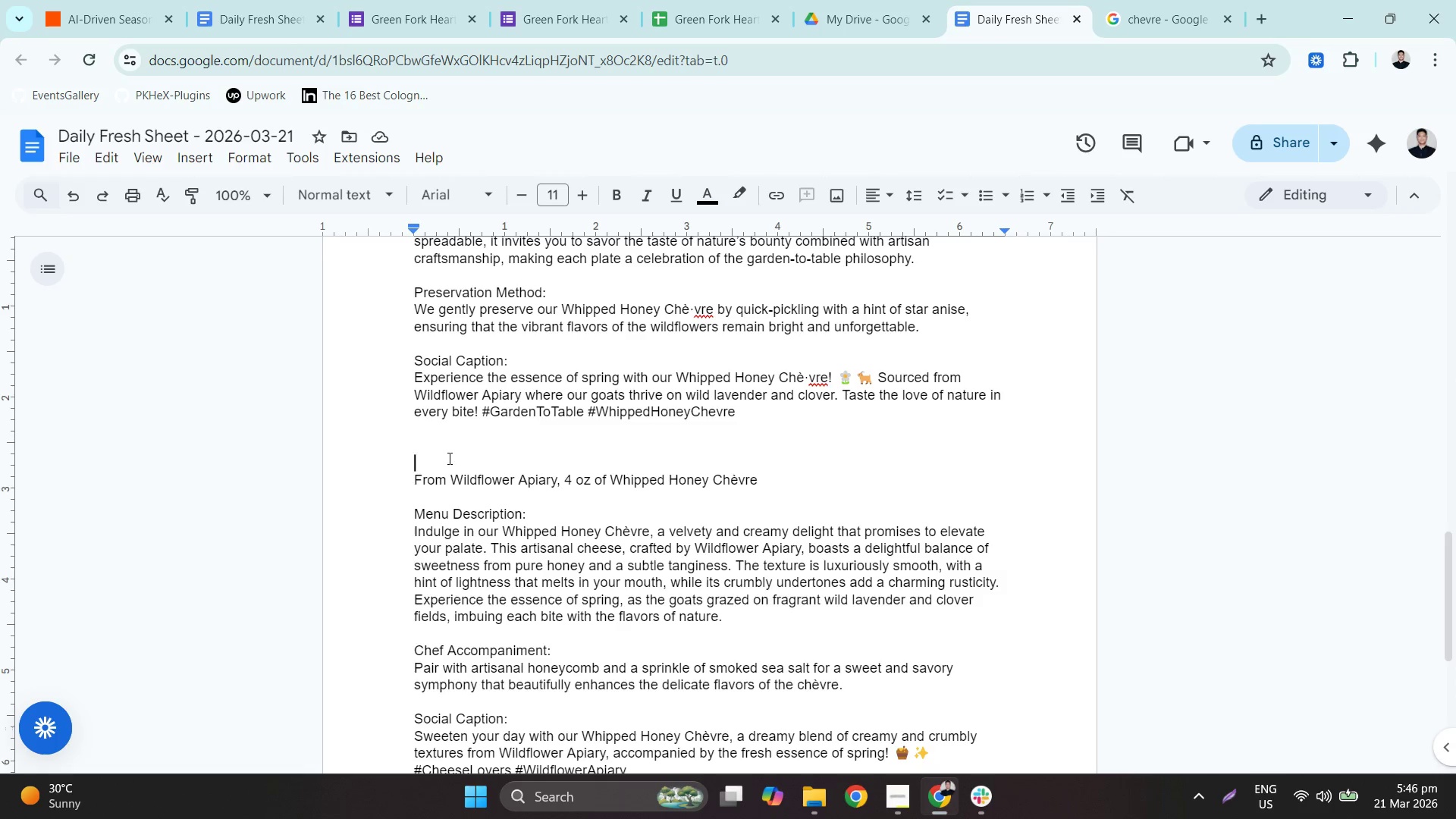 
key(Backspace)
 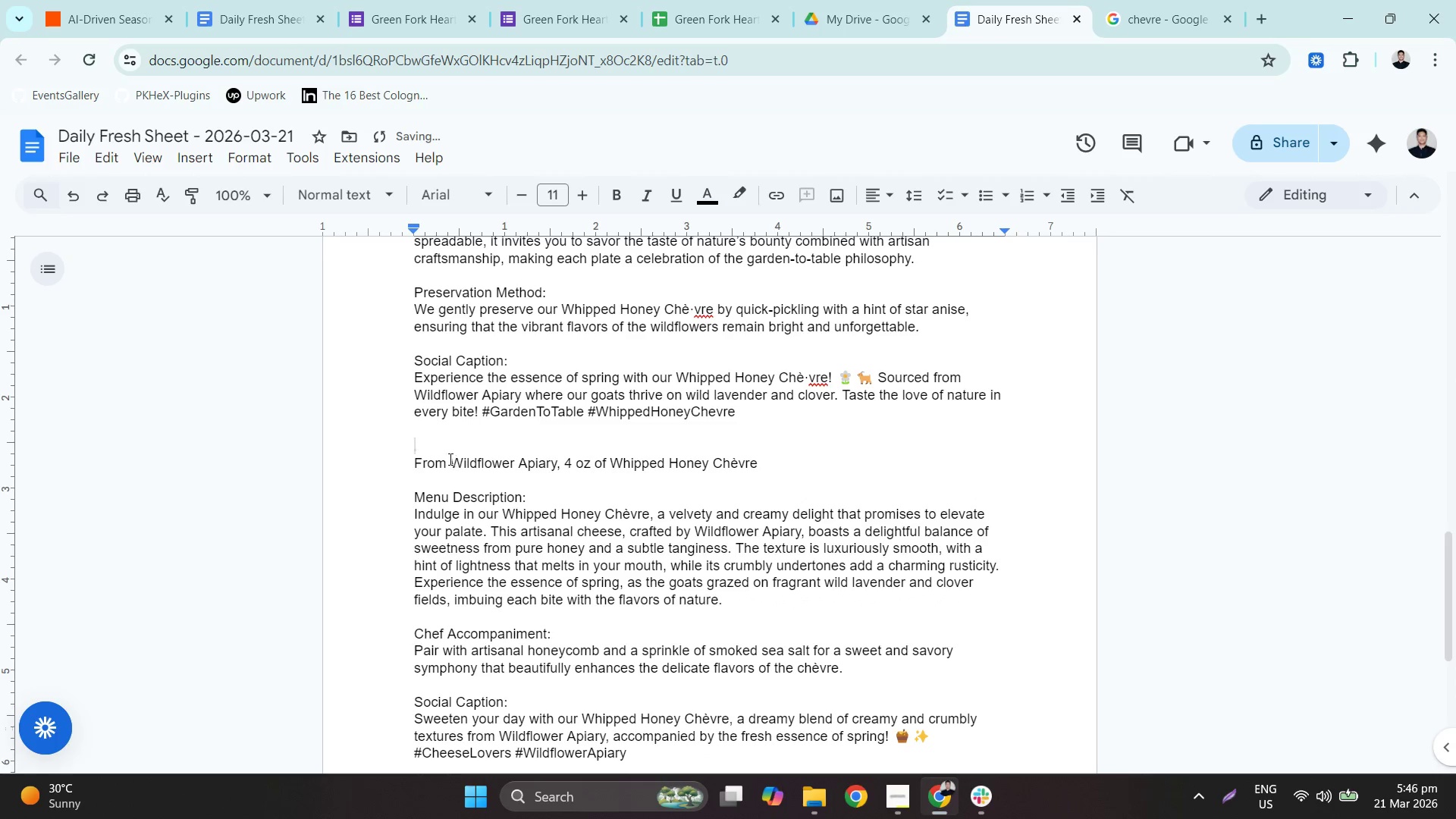 
scroll: coordinate [456, 507], scroll_direction: down, amount: 2.0
 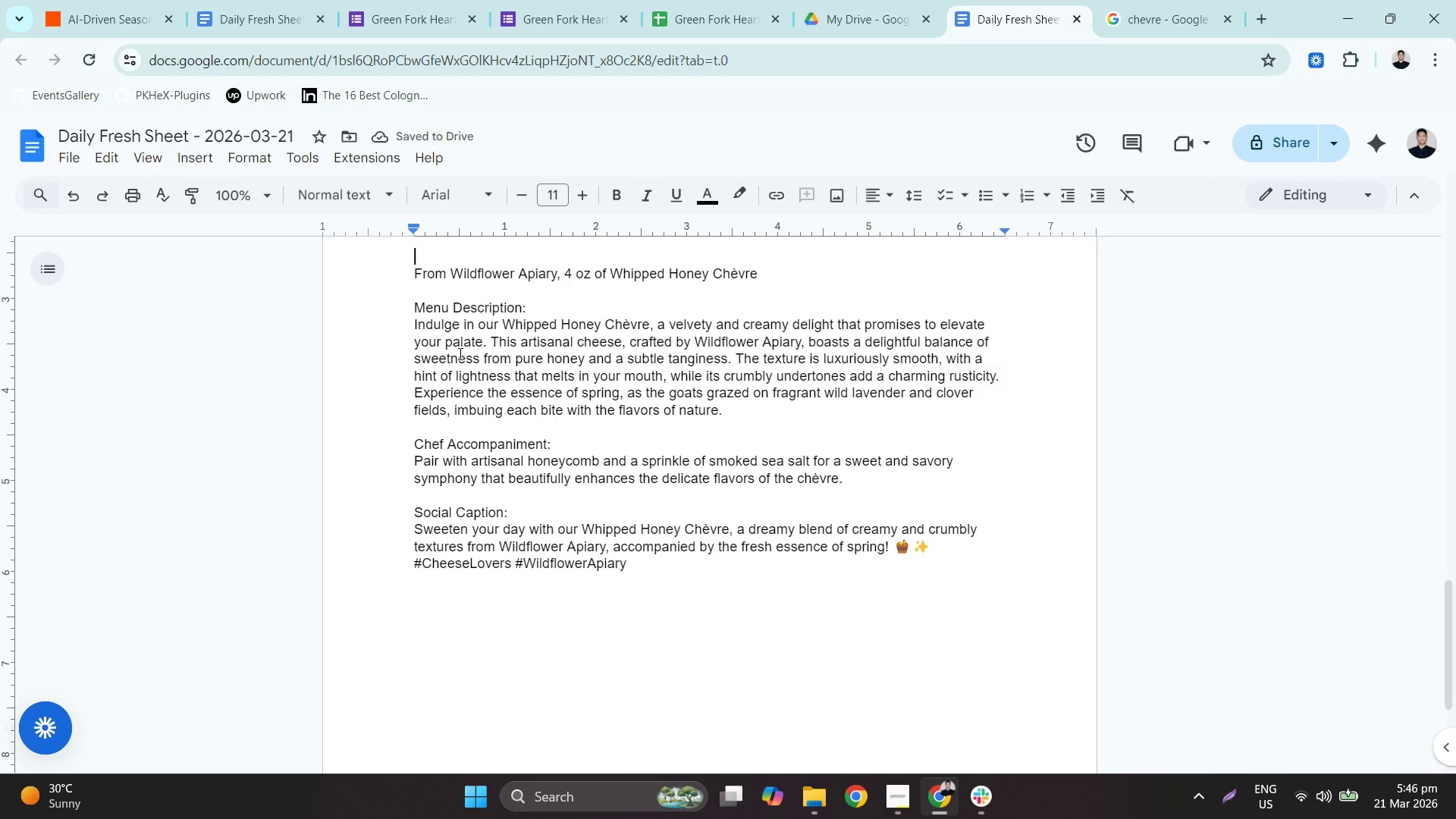 
double_click([459, 353])
 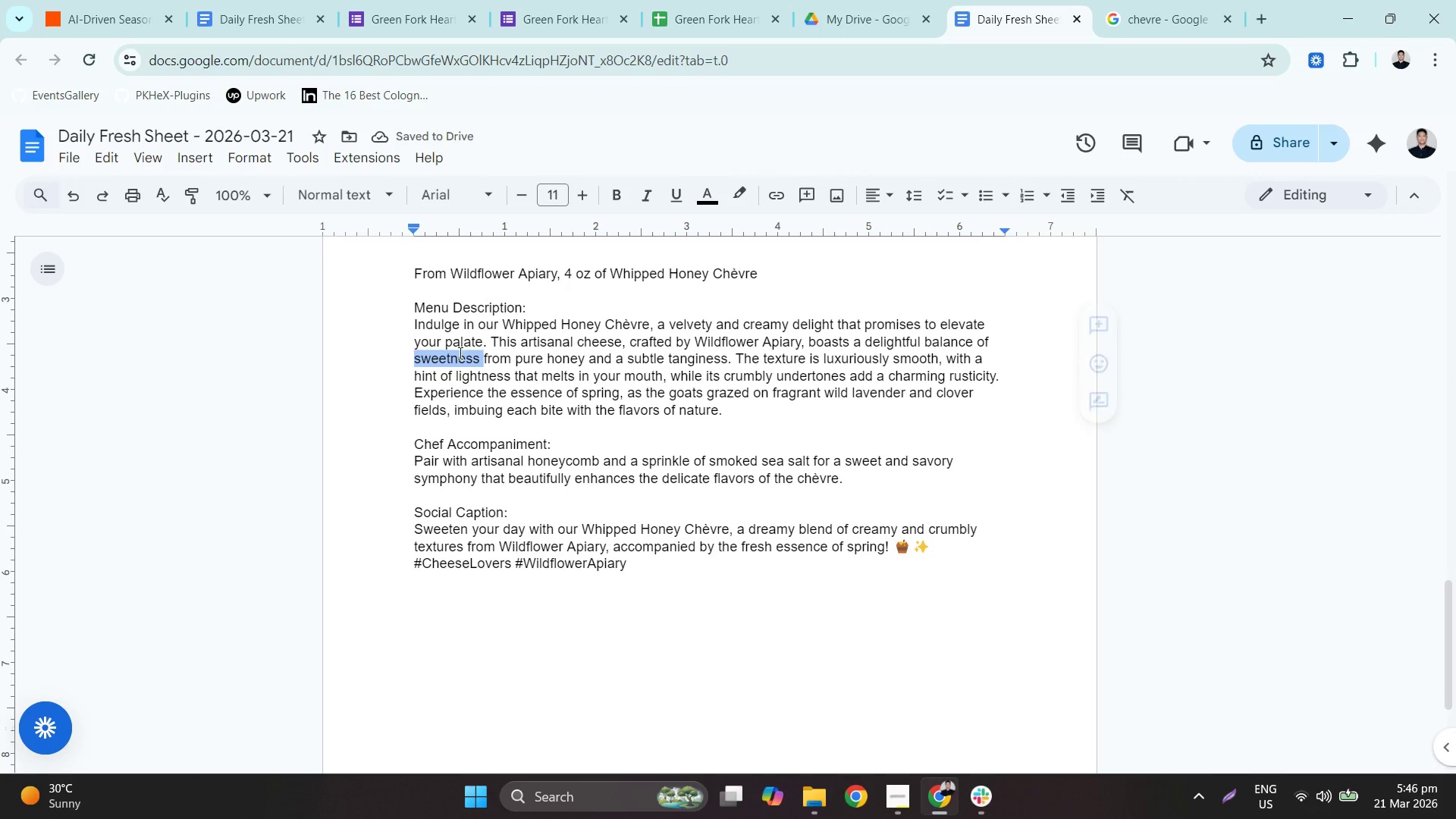 
triple_click([459, 353])
 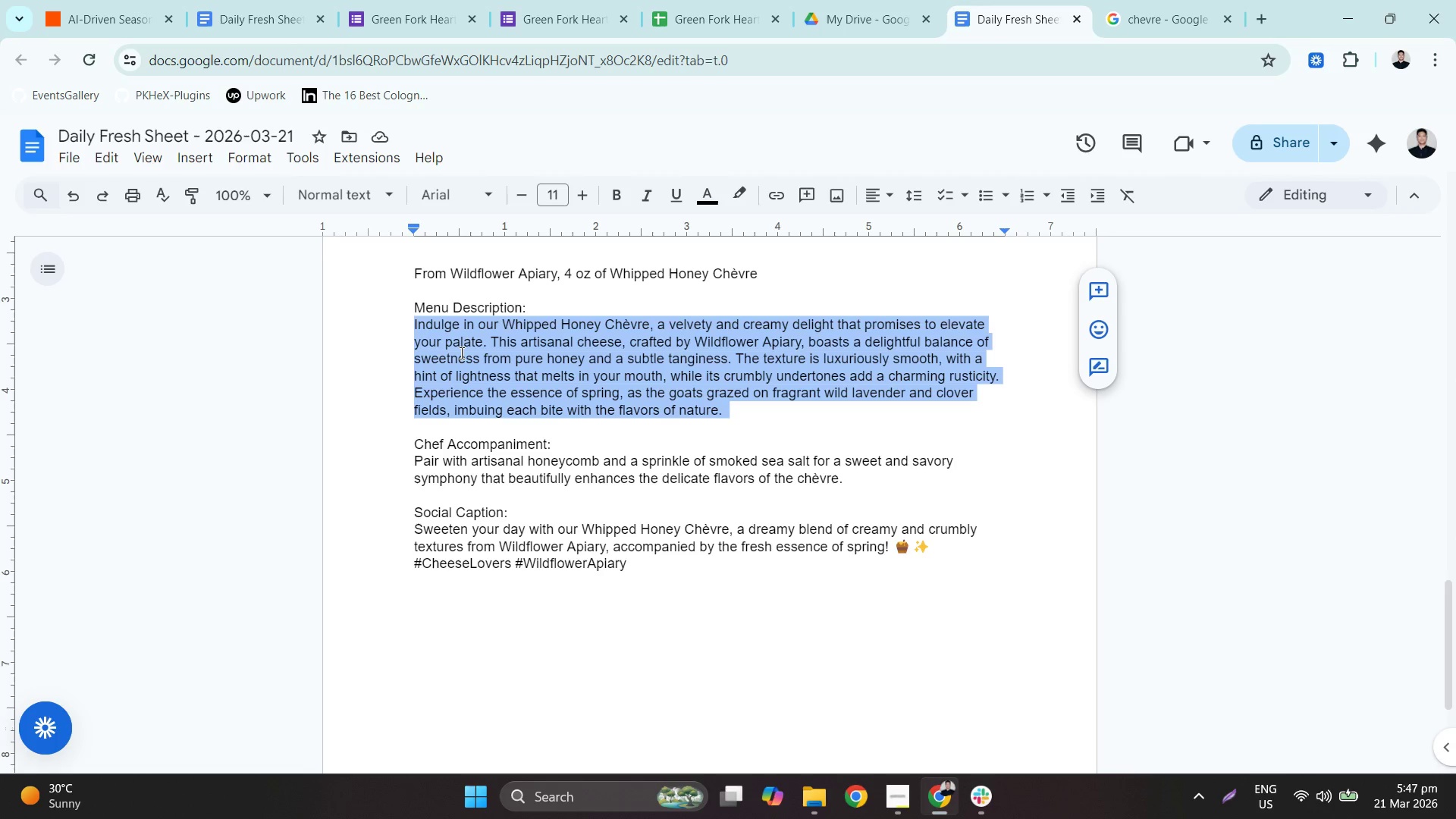 
wait(54.48)
 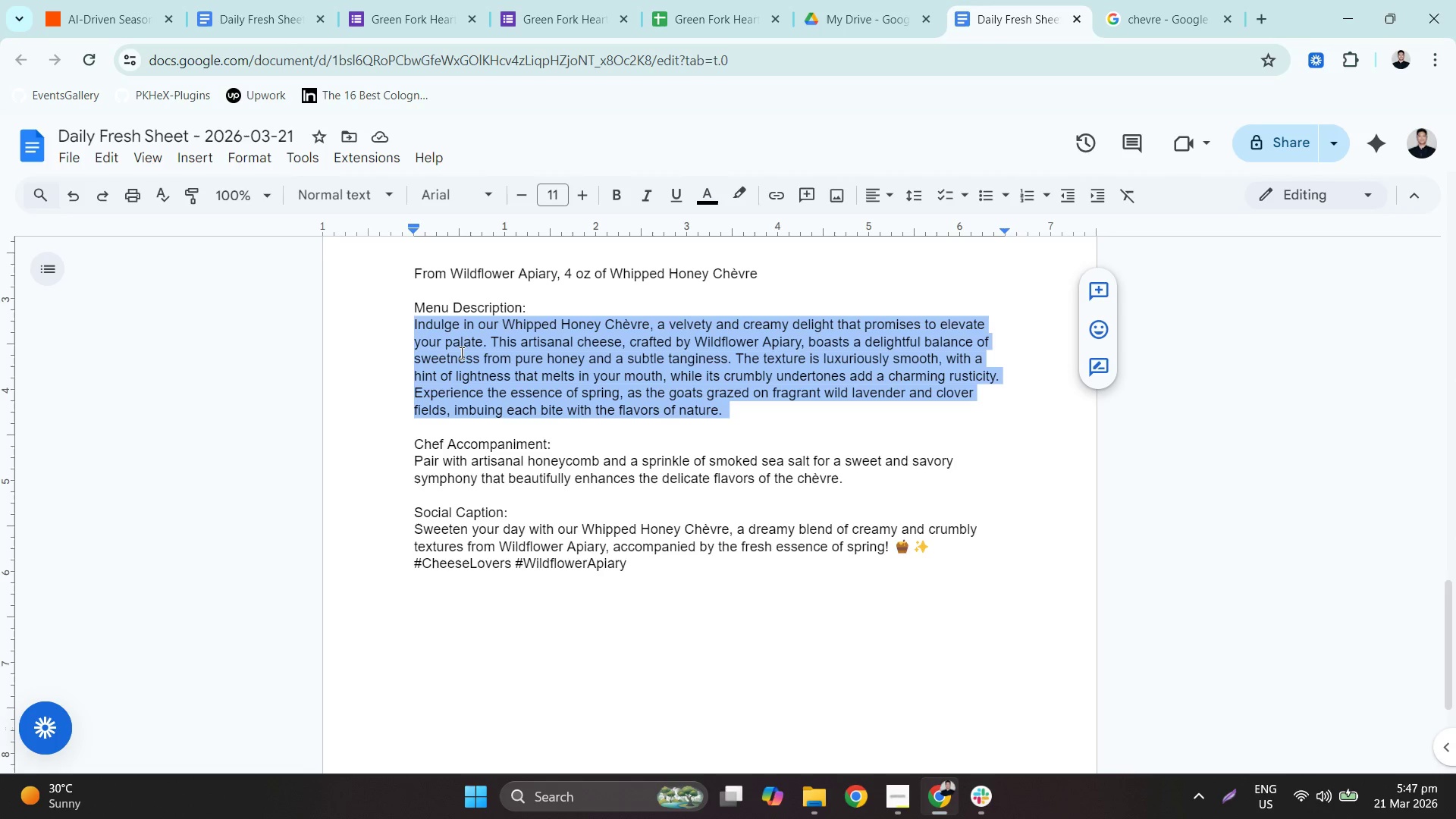 
double_click([694, 466])
 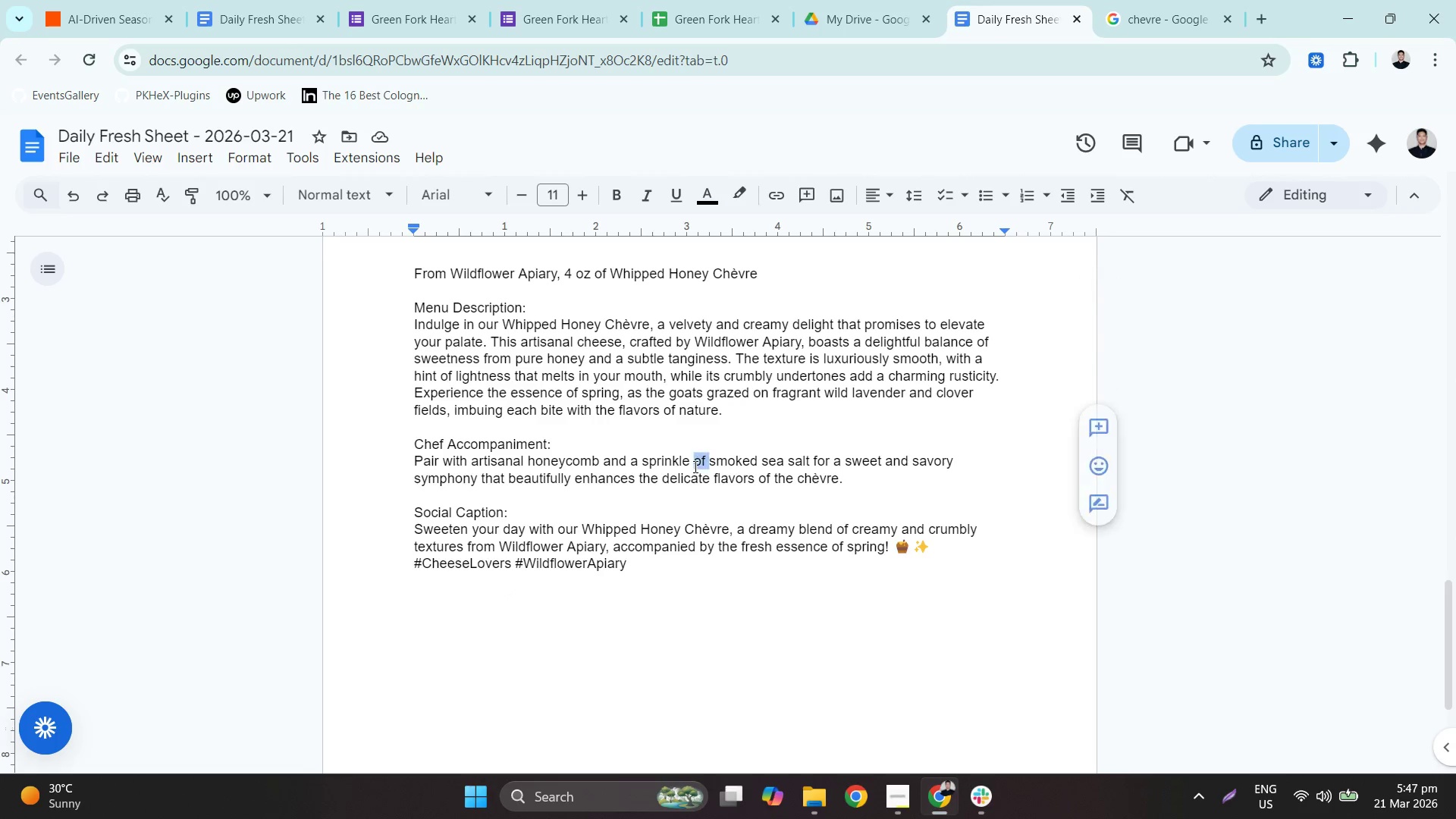 
triple_click([694, 466])
 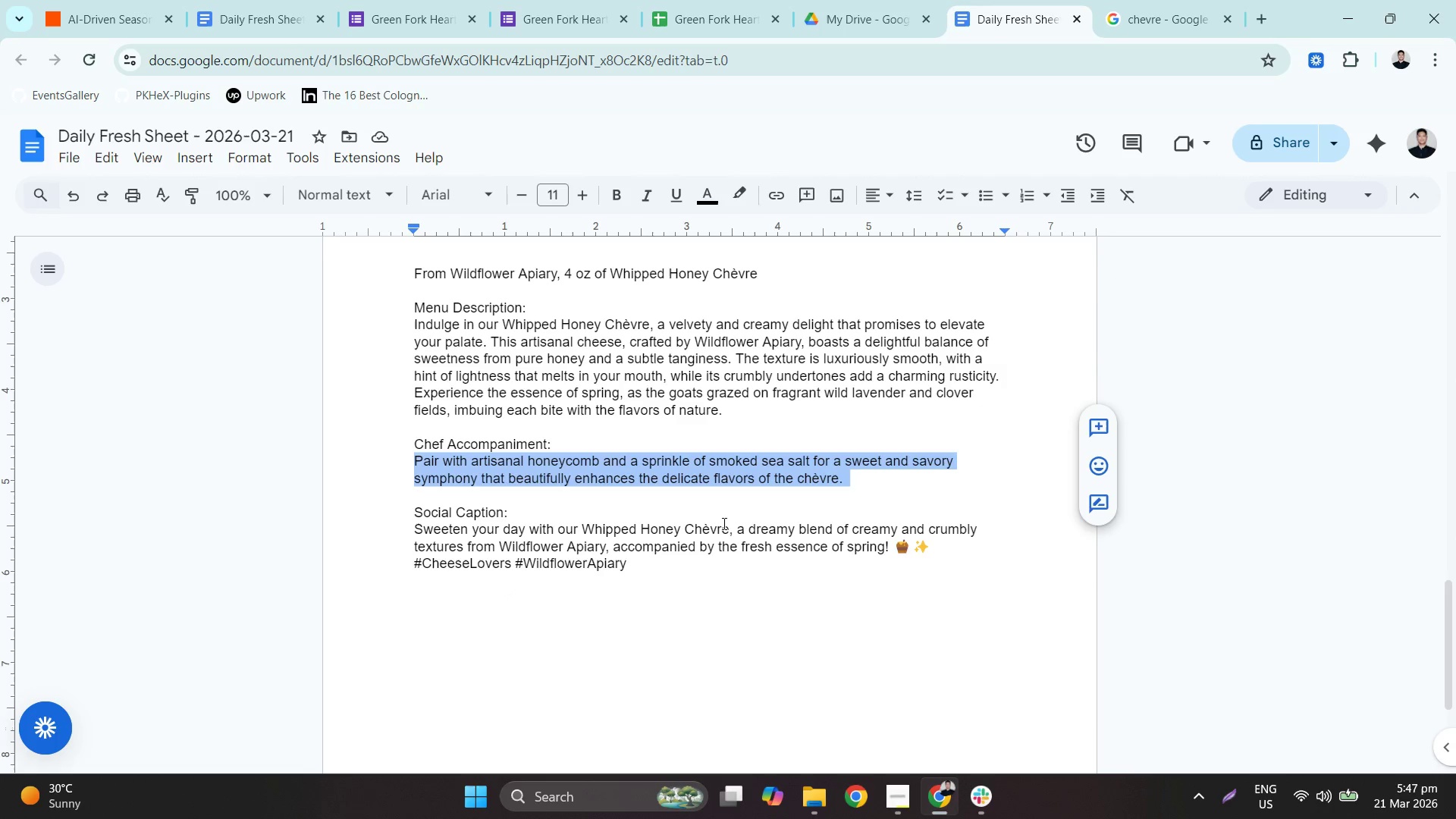 
double_click([692, 539])
 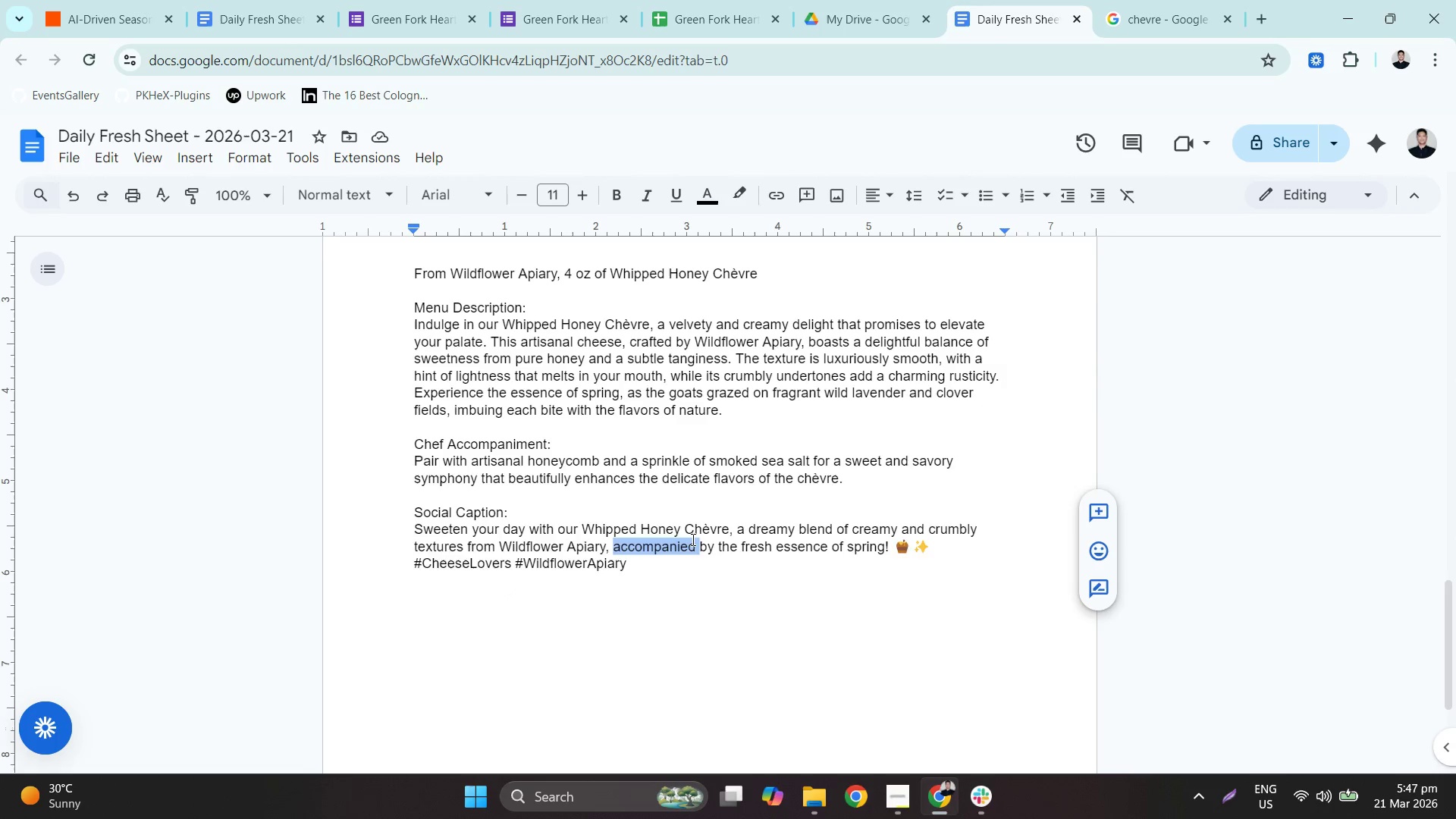 
triple_click([692, 539])
 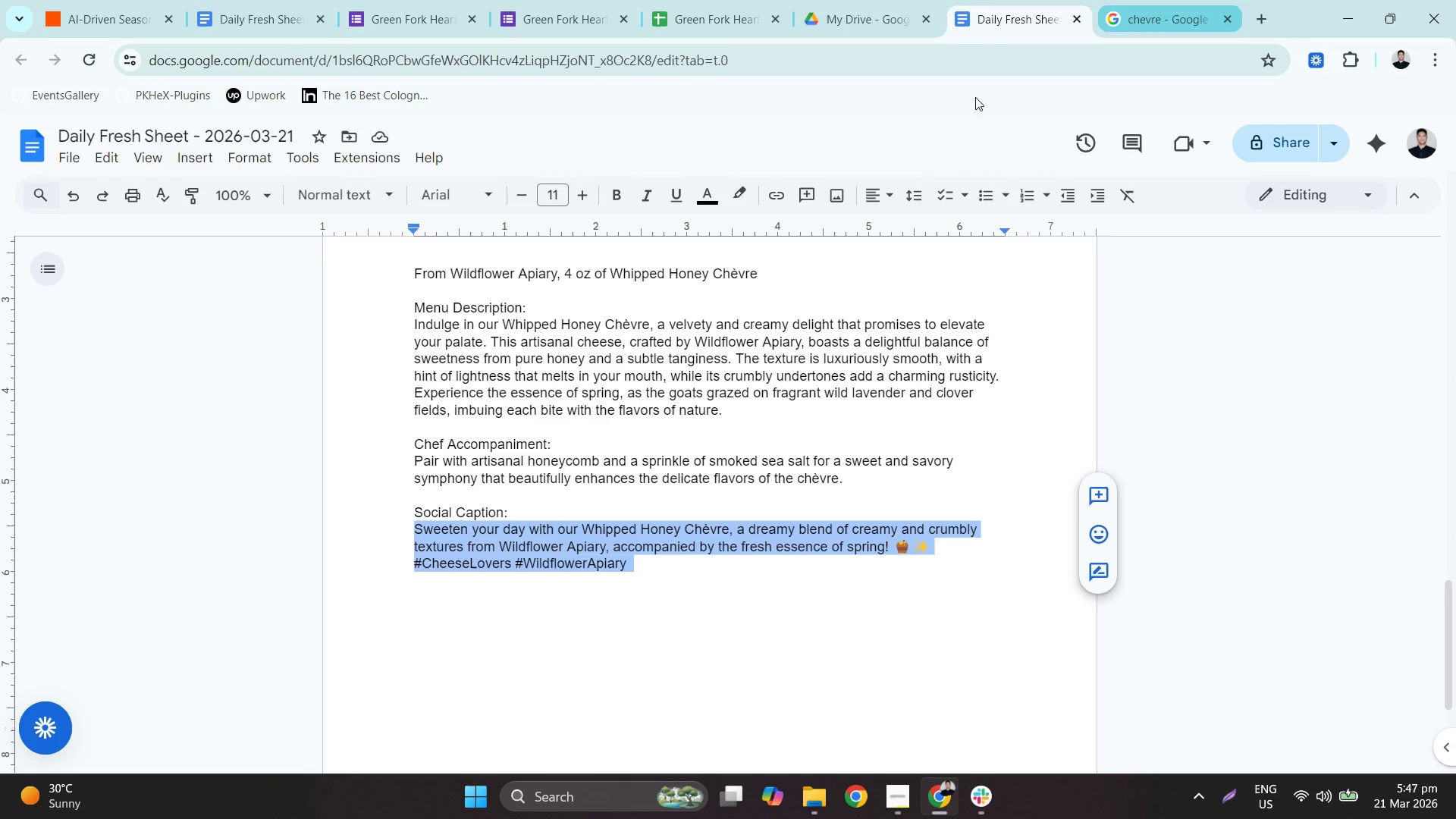 
left_click([600, 0])
 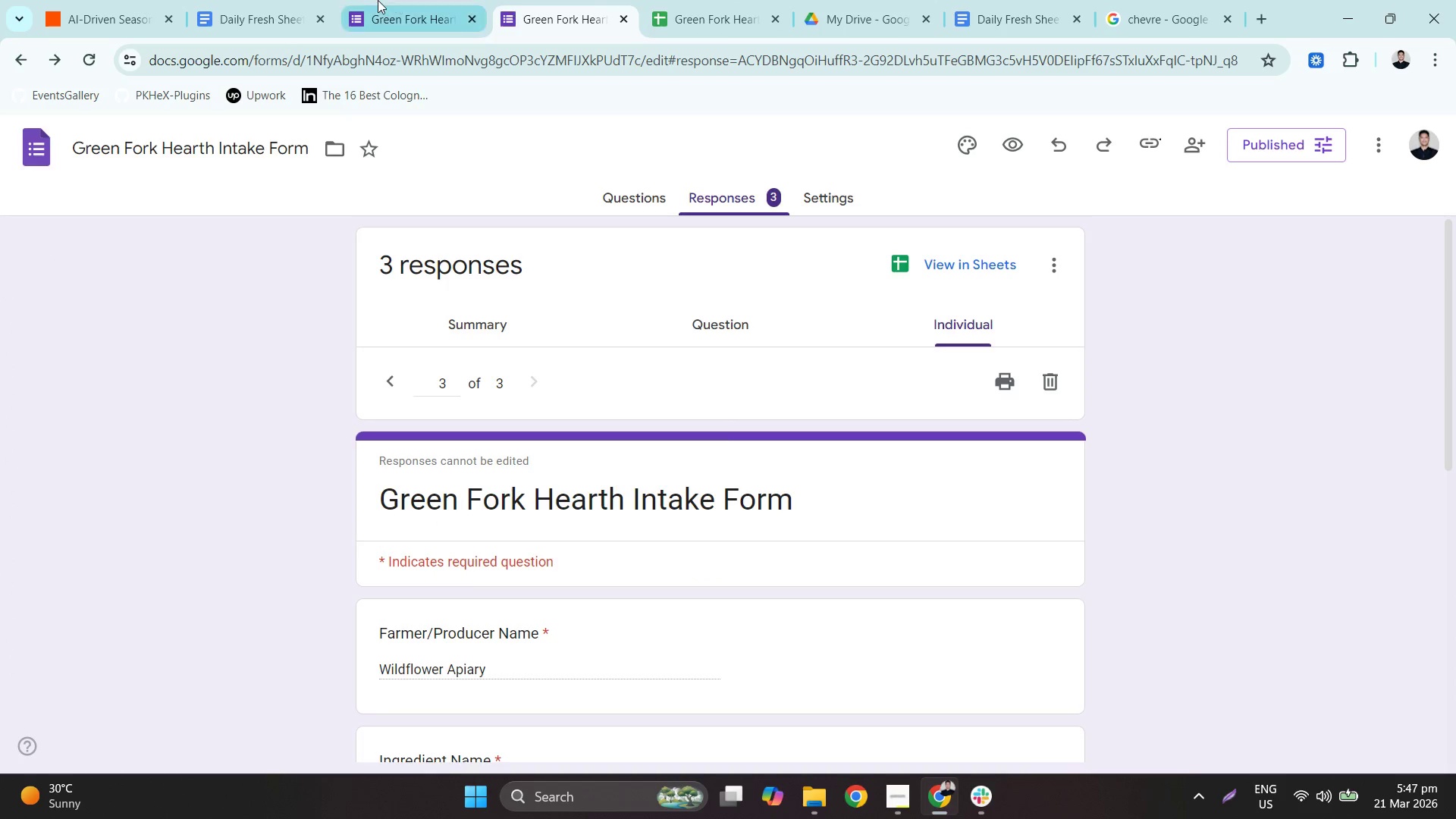 
left_click([378, 0])
 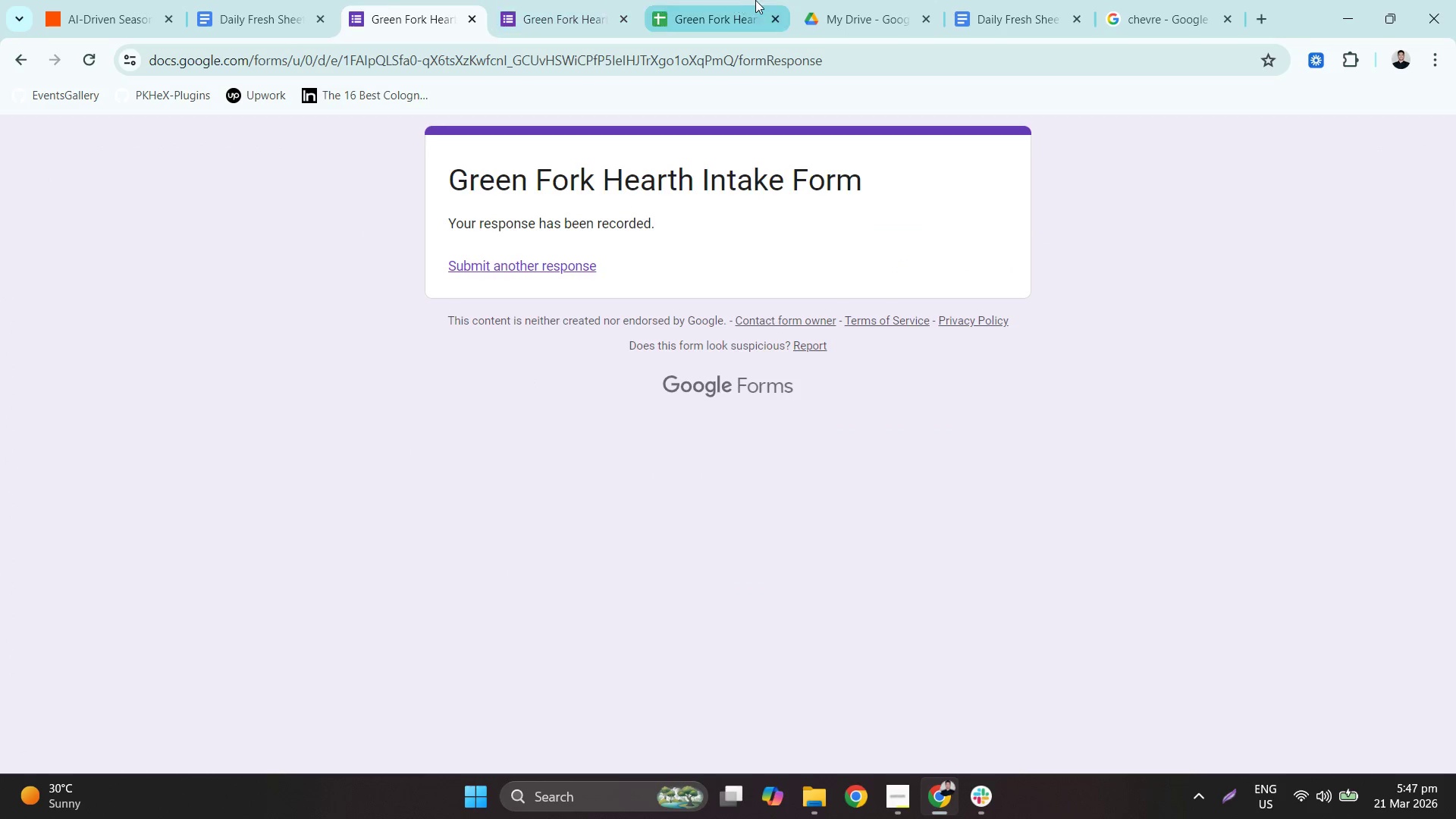 
left_click([762, 0])
 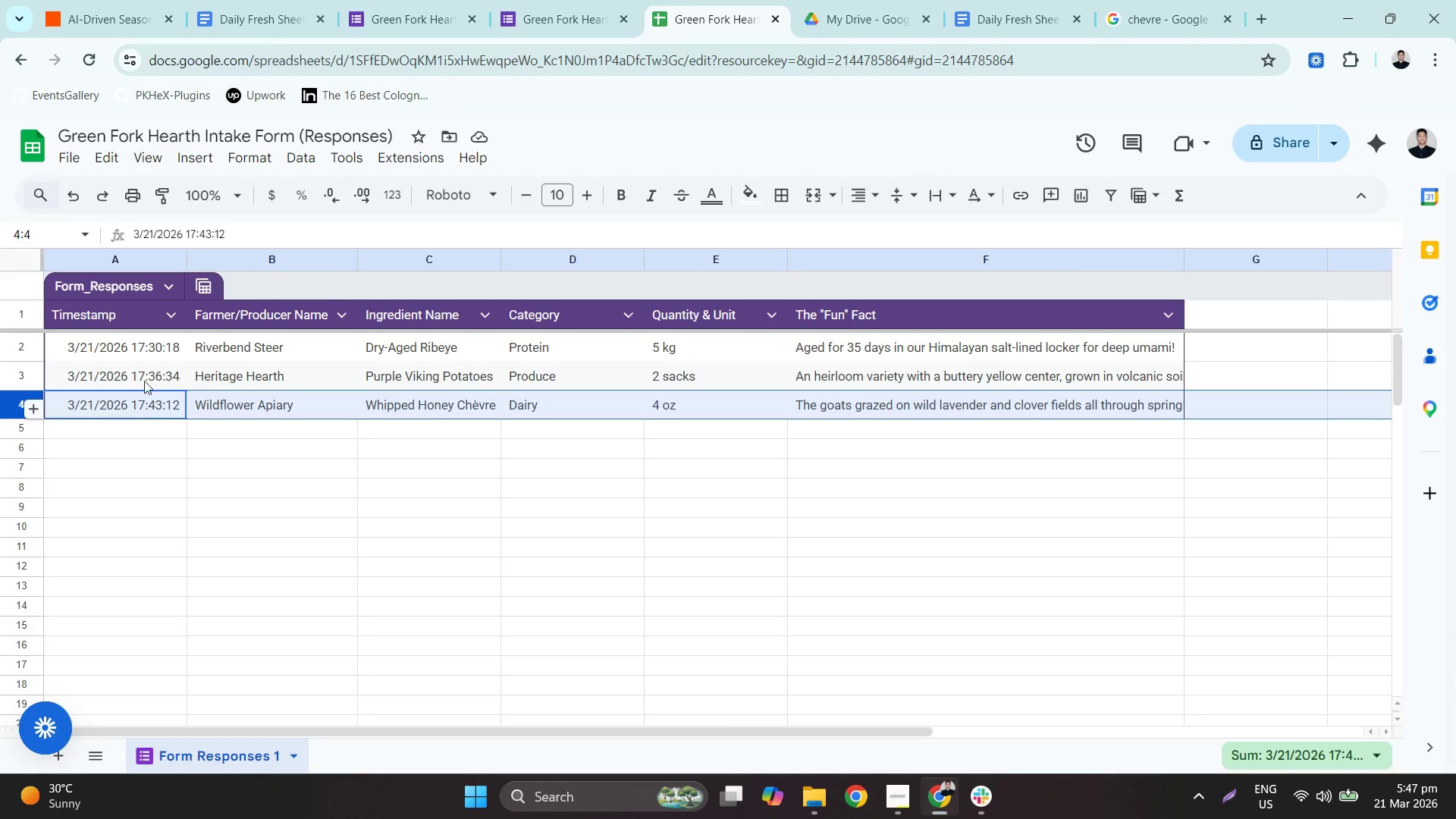 
left_click([363, 0])
 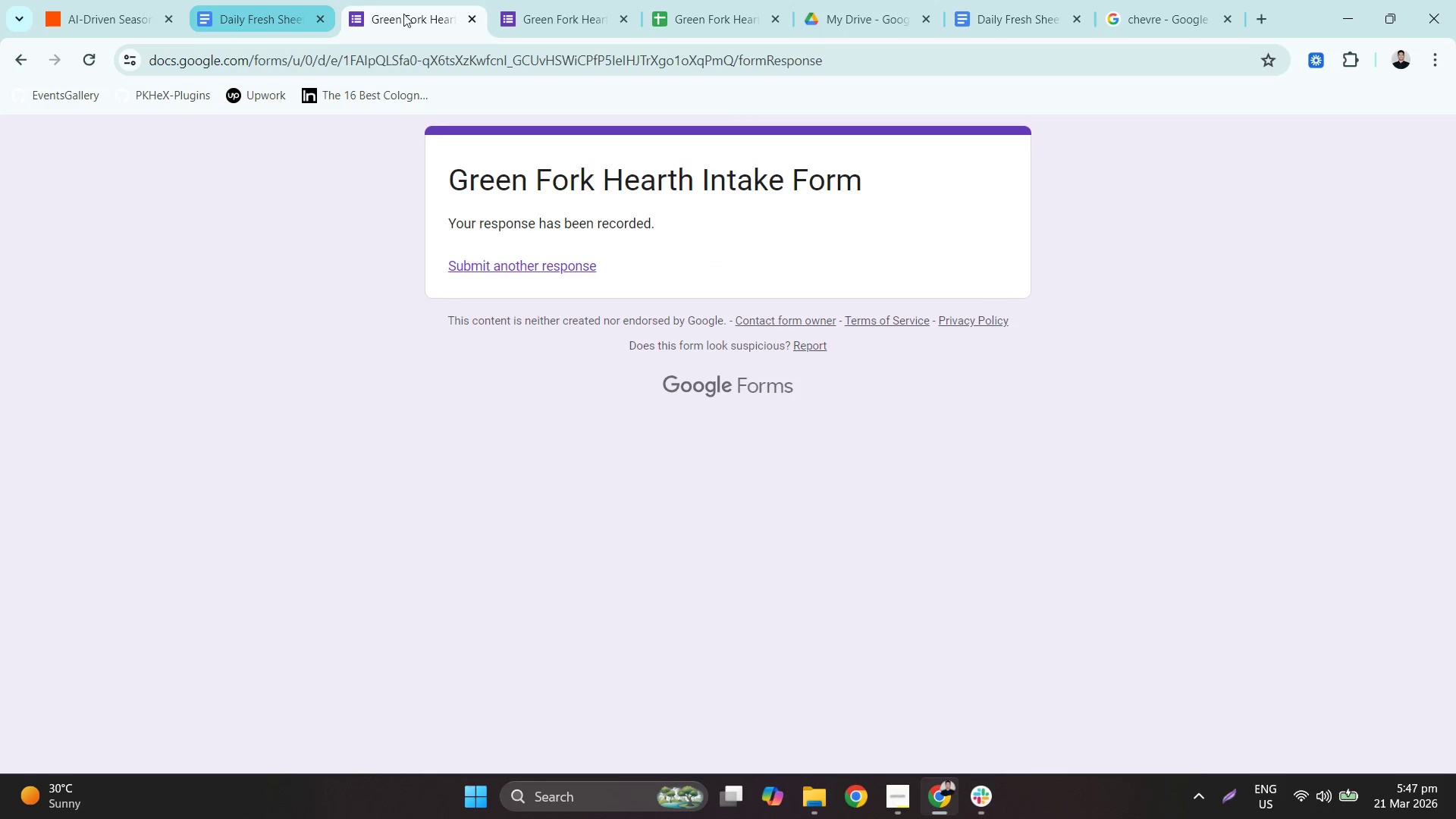 
mouse_move([550, 265])
 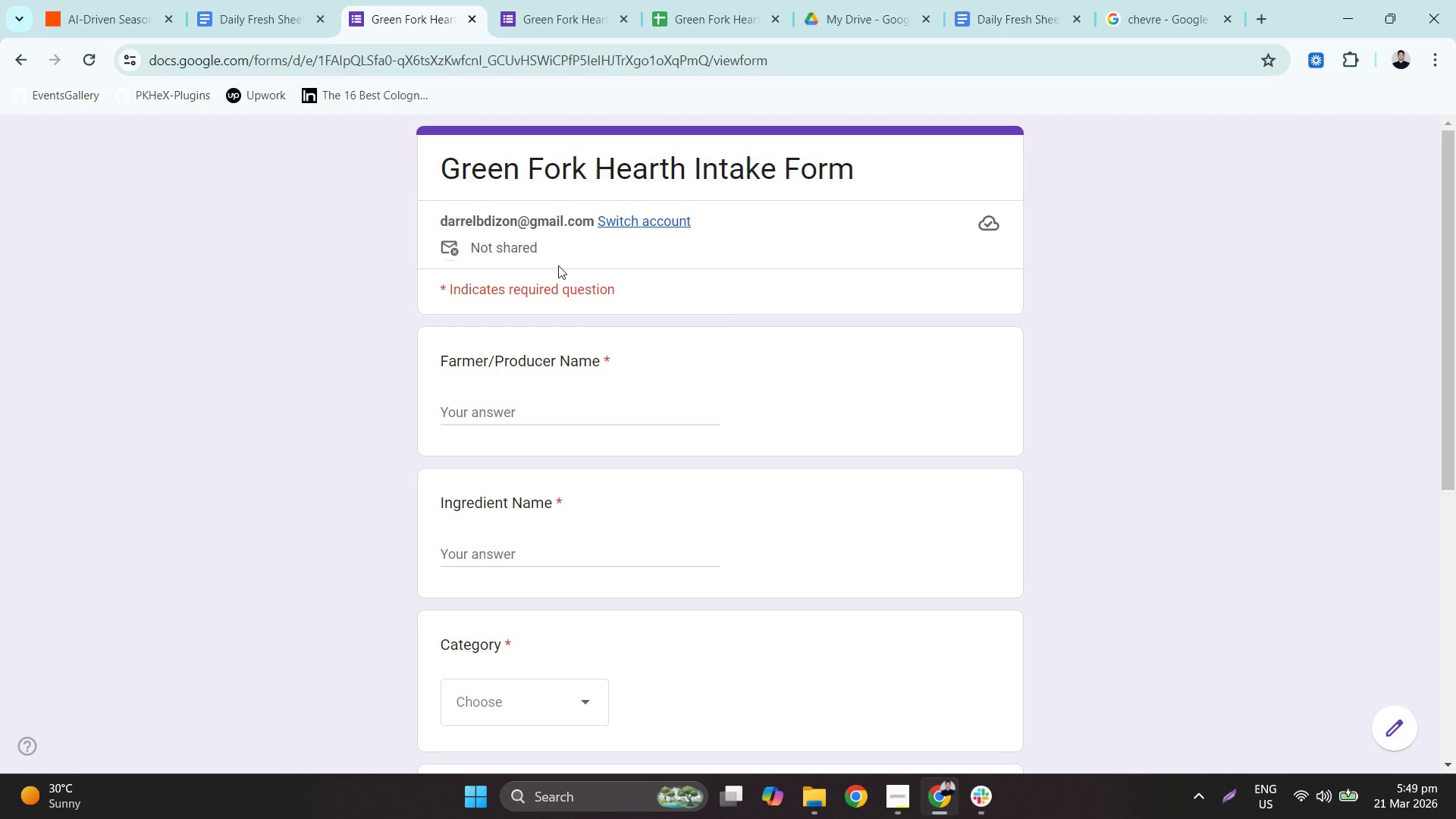 
wait(128.29)
 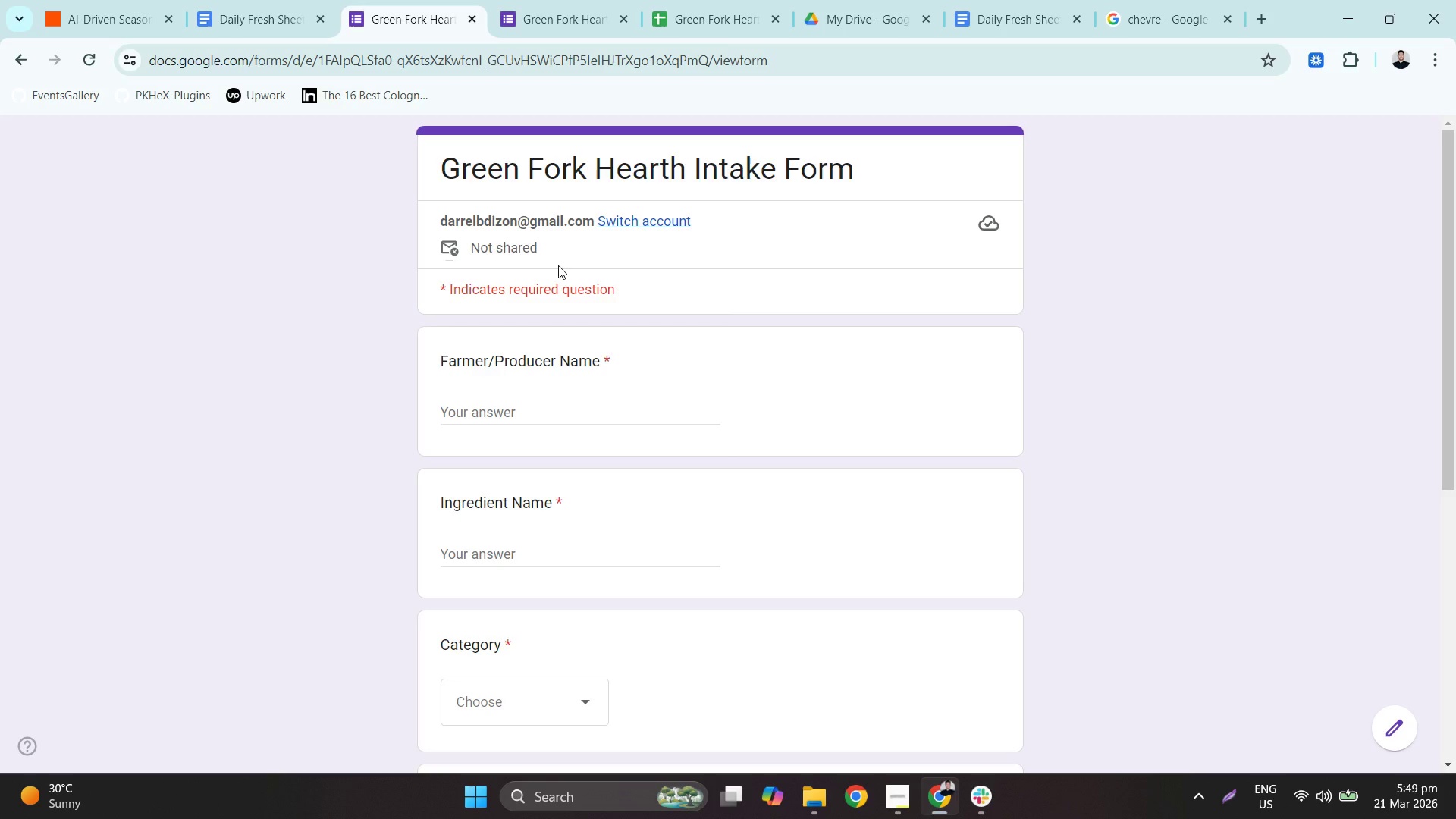 
left_click([539, 409])
 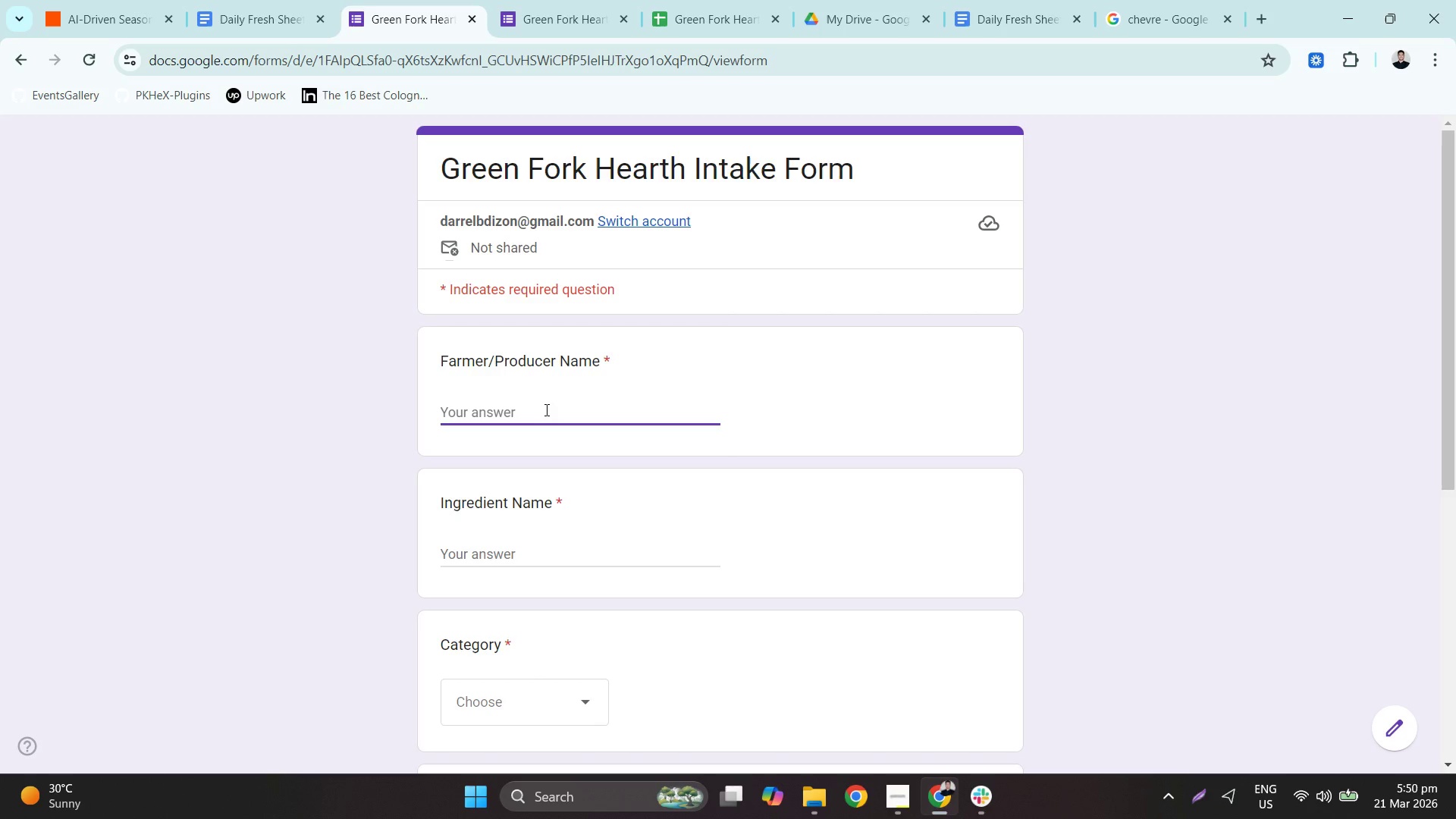 
wait(80.97)
 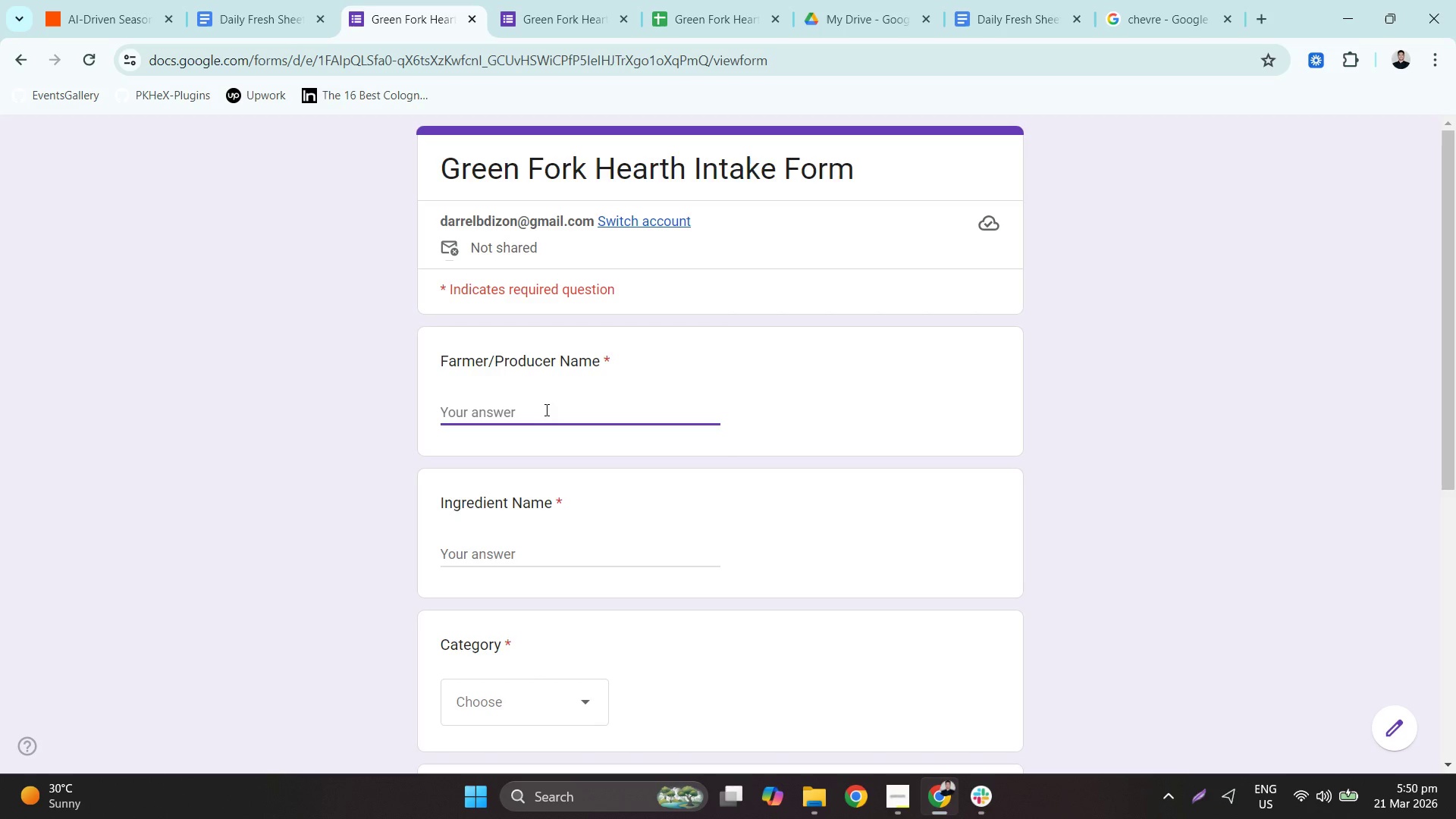 
mouse_move([639, 403])
 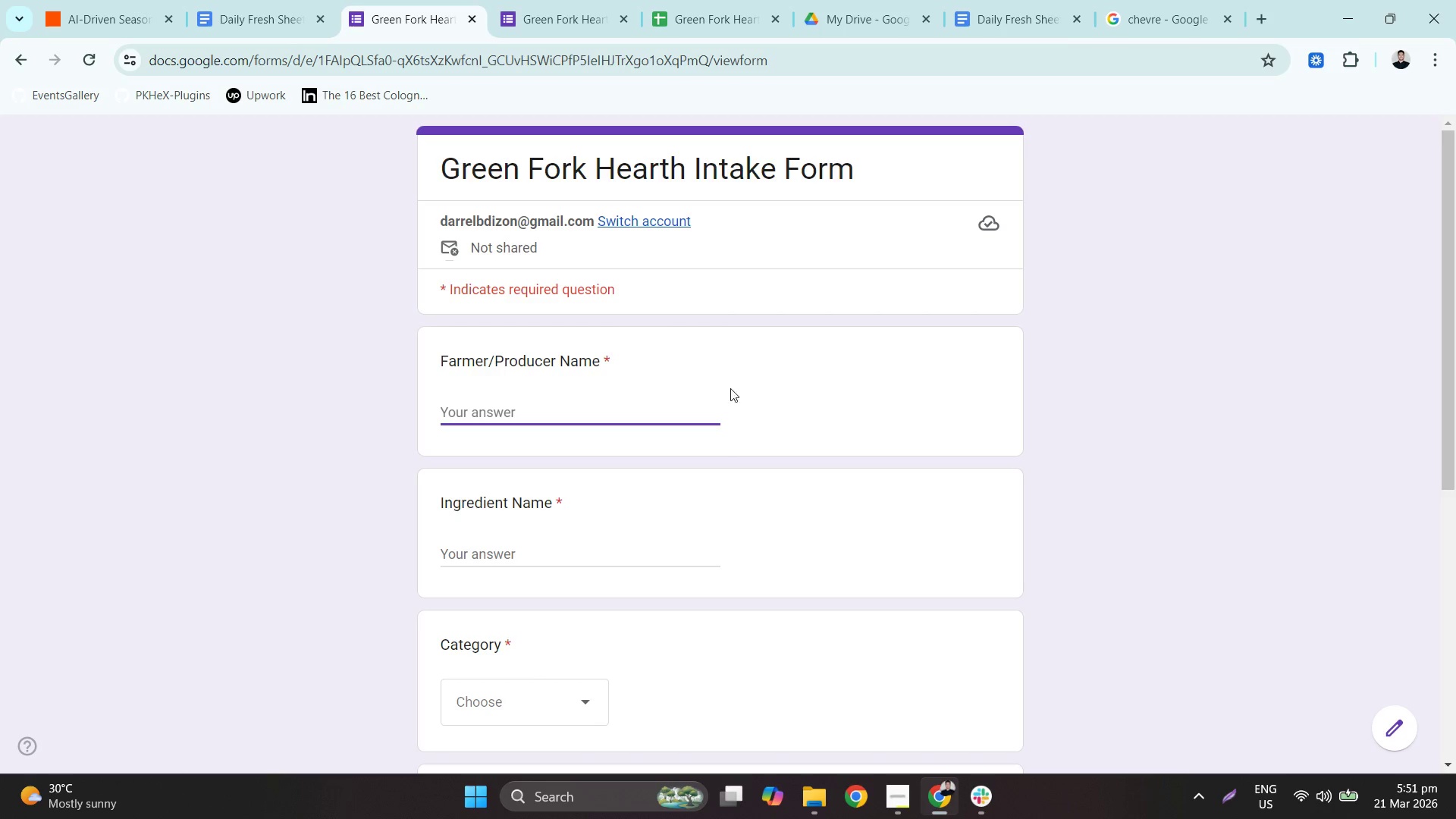 
wait(43.44)
 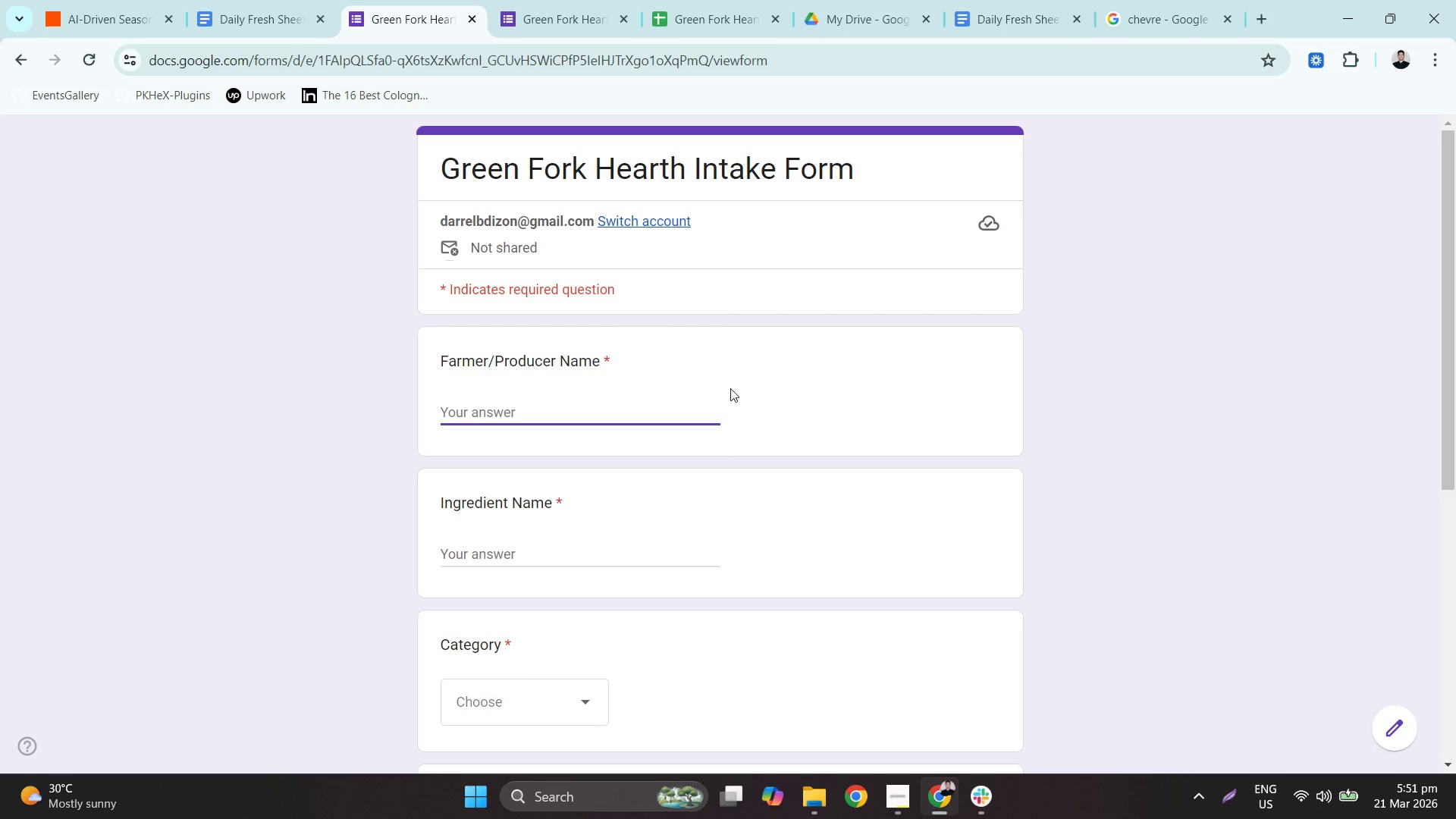 
left_click([1062, 432])
 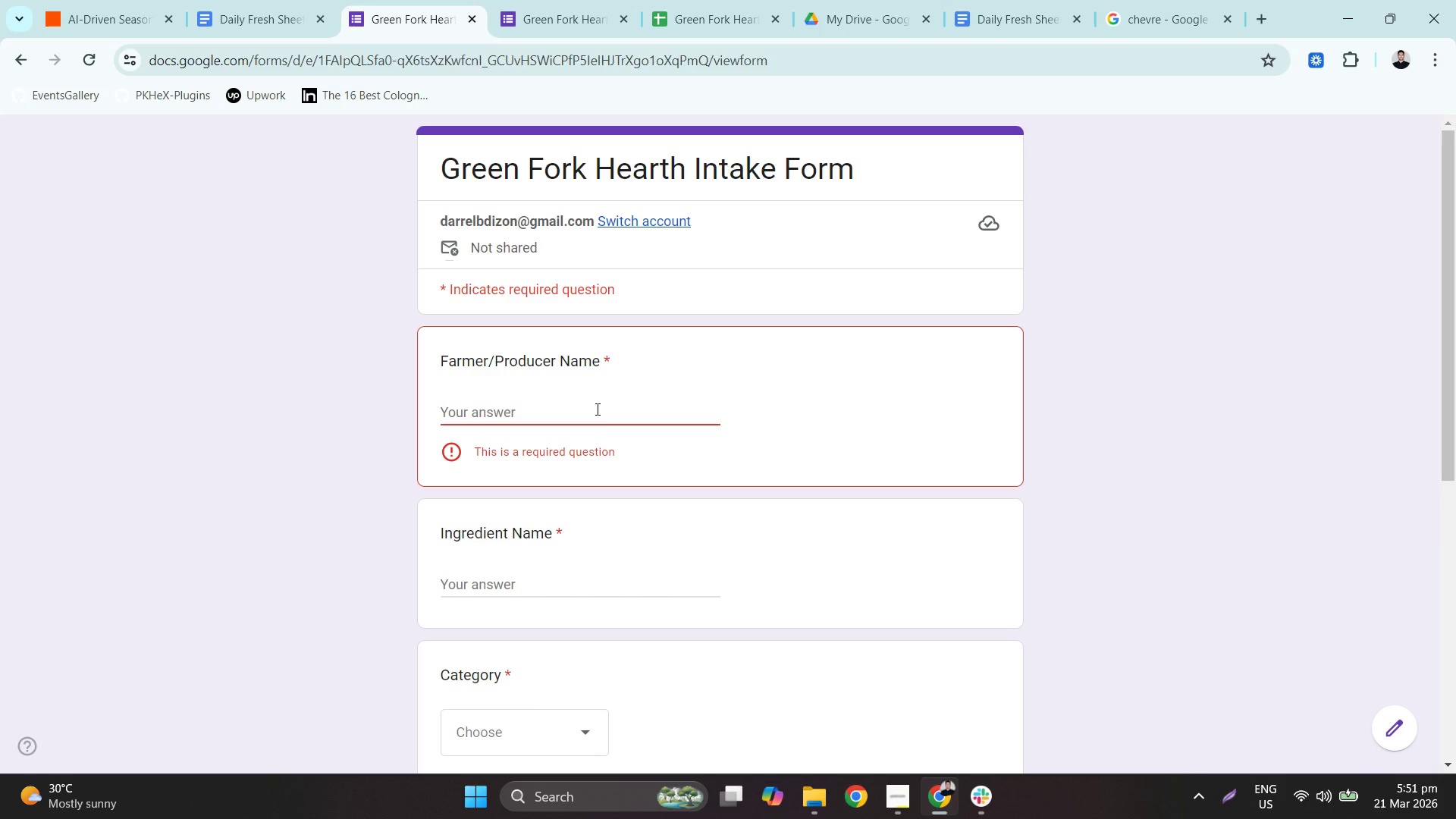 
left_click([591, 413])
 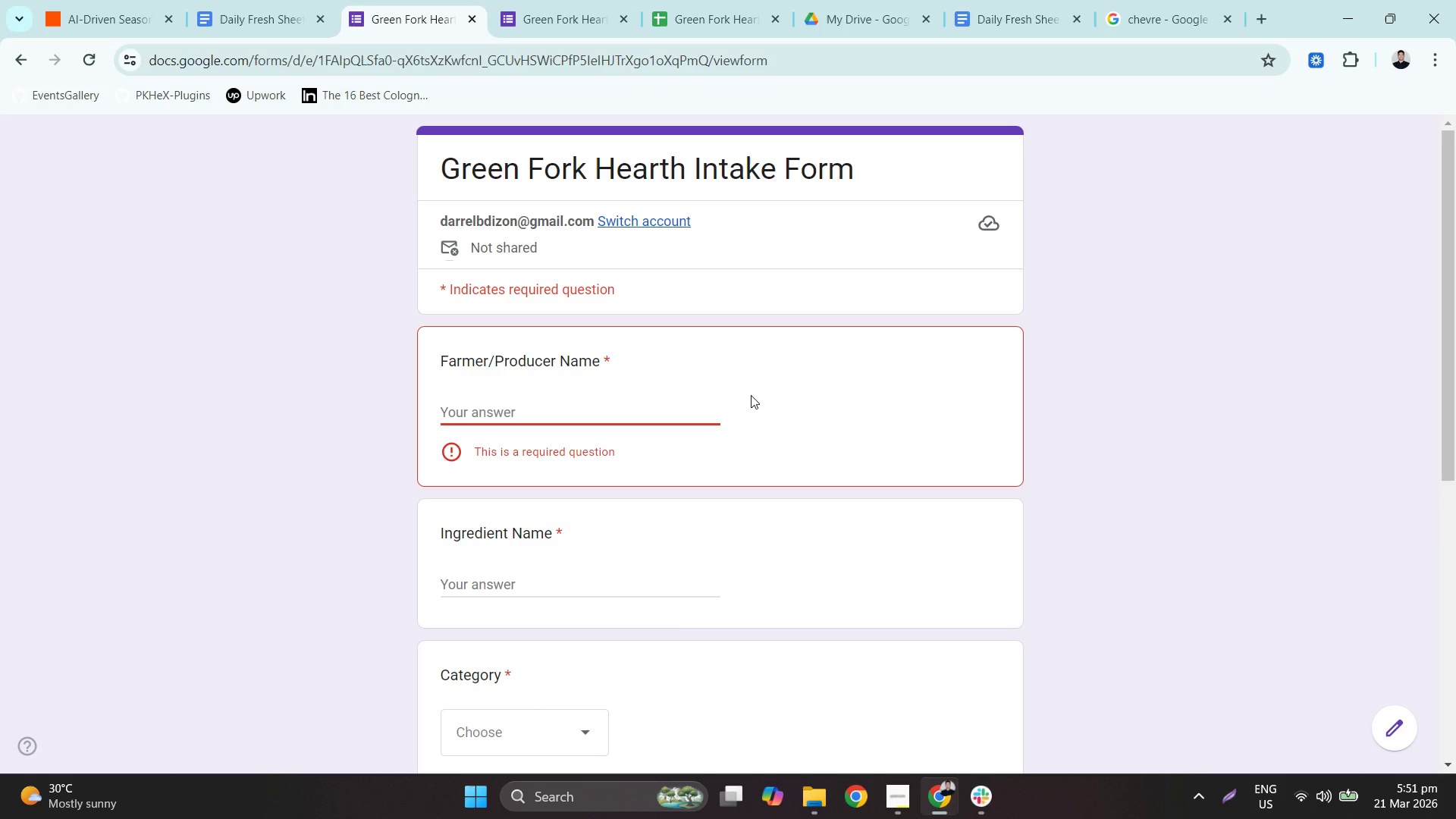 
wait(6.58)
 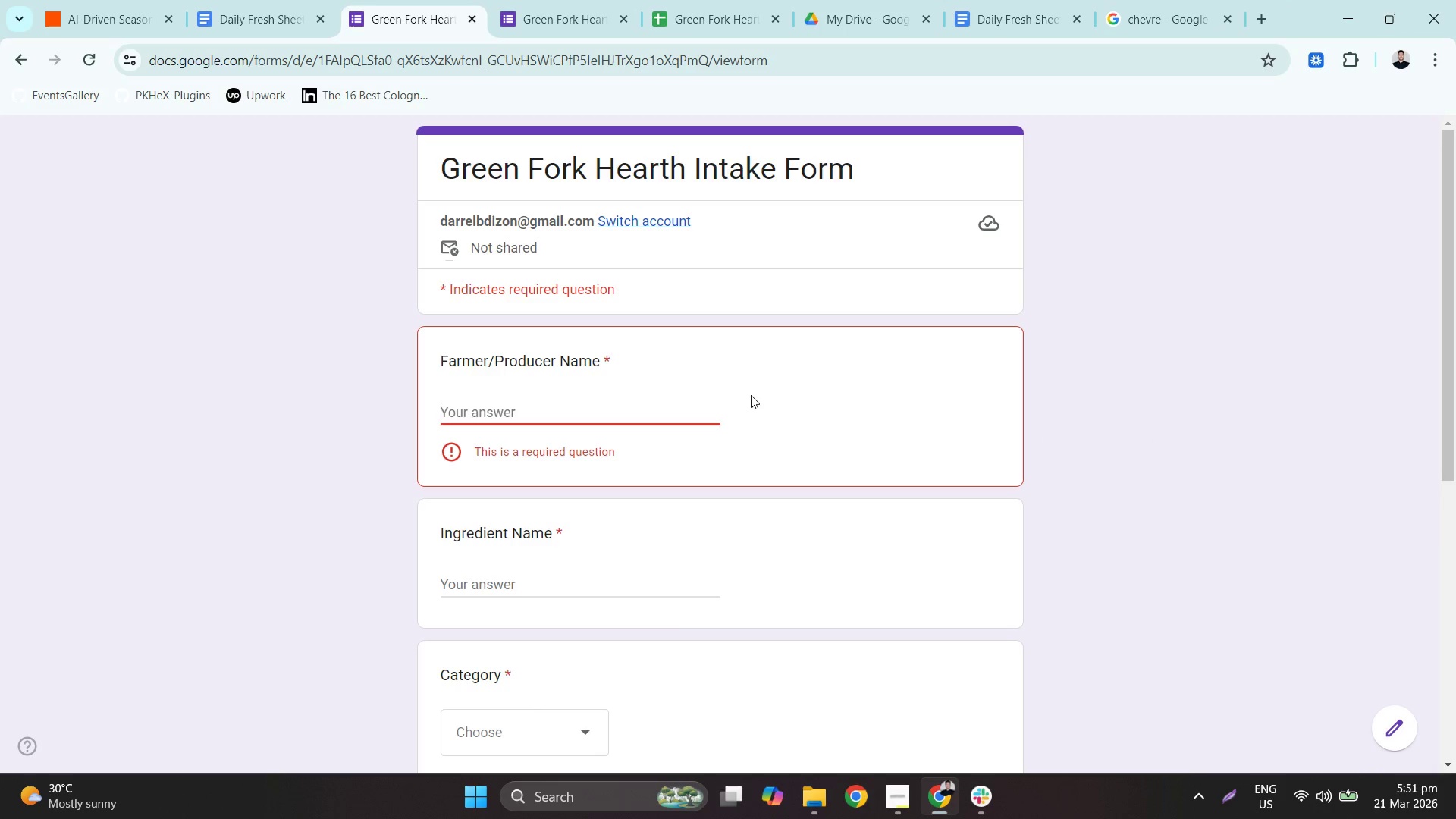 
type(Valley Millers)
key(Tab)
type(Stone-Ground Einkorn)
 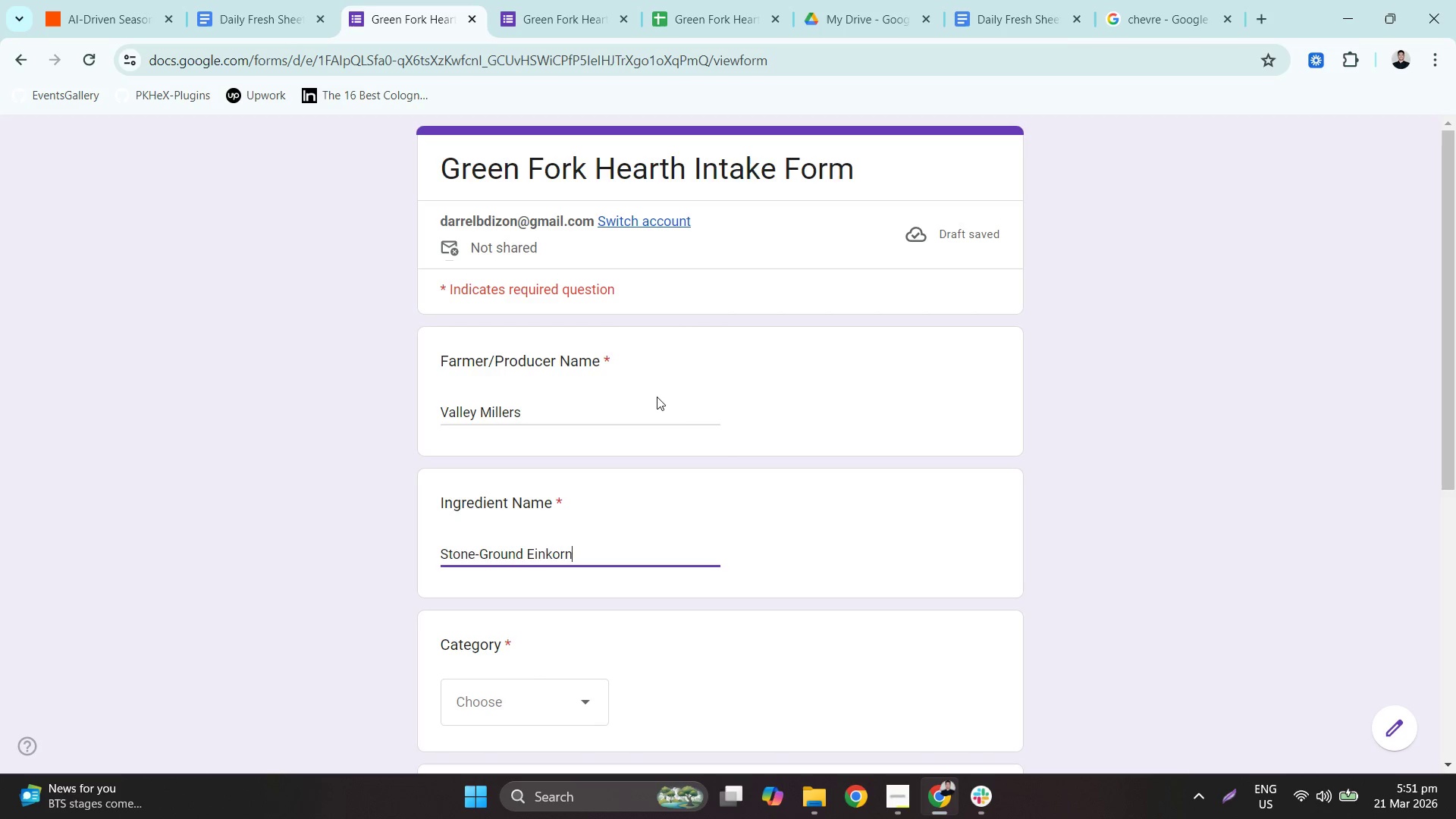 
wait(8.17)
 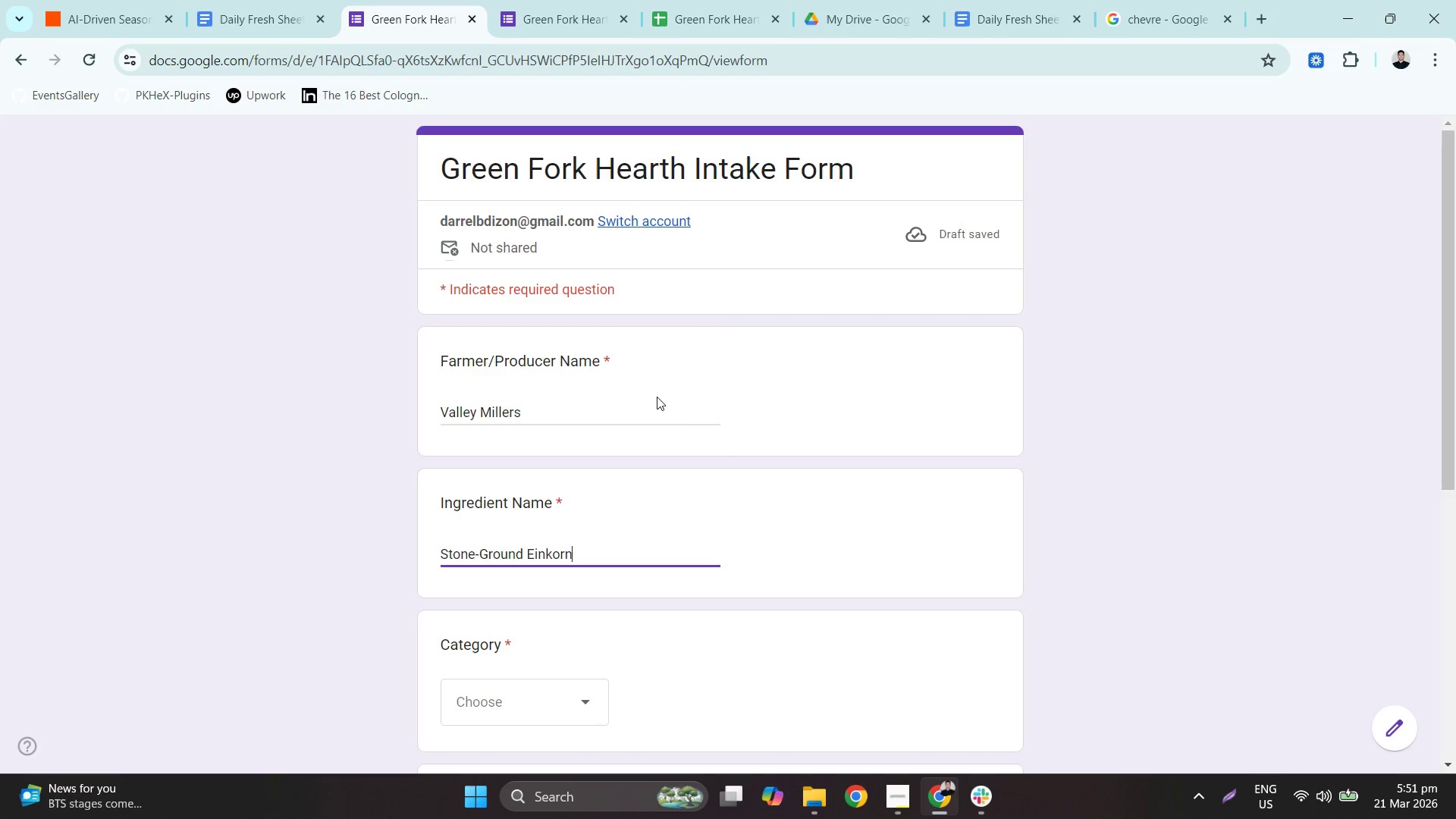 
scroll: coordinate [671, 598], scroll_direction: down, amount: 3.0
 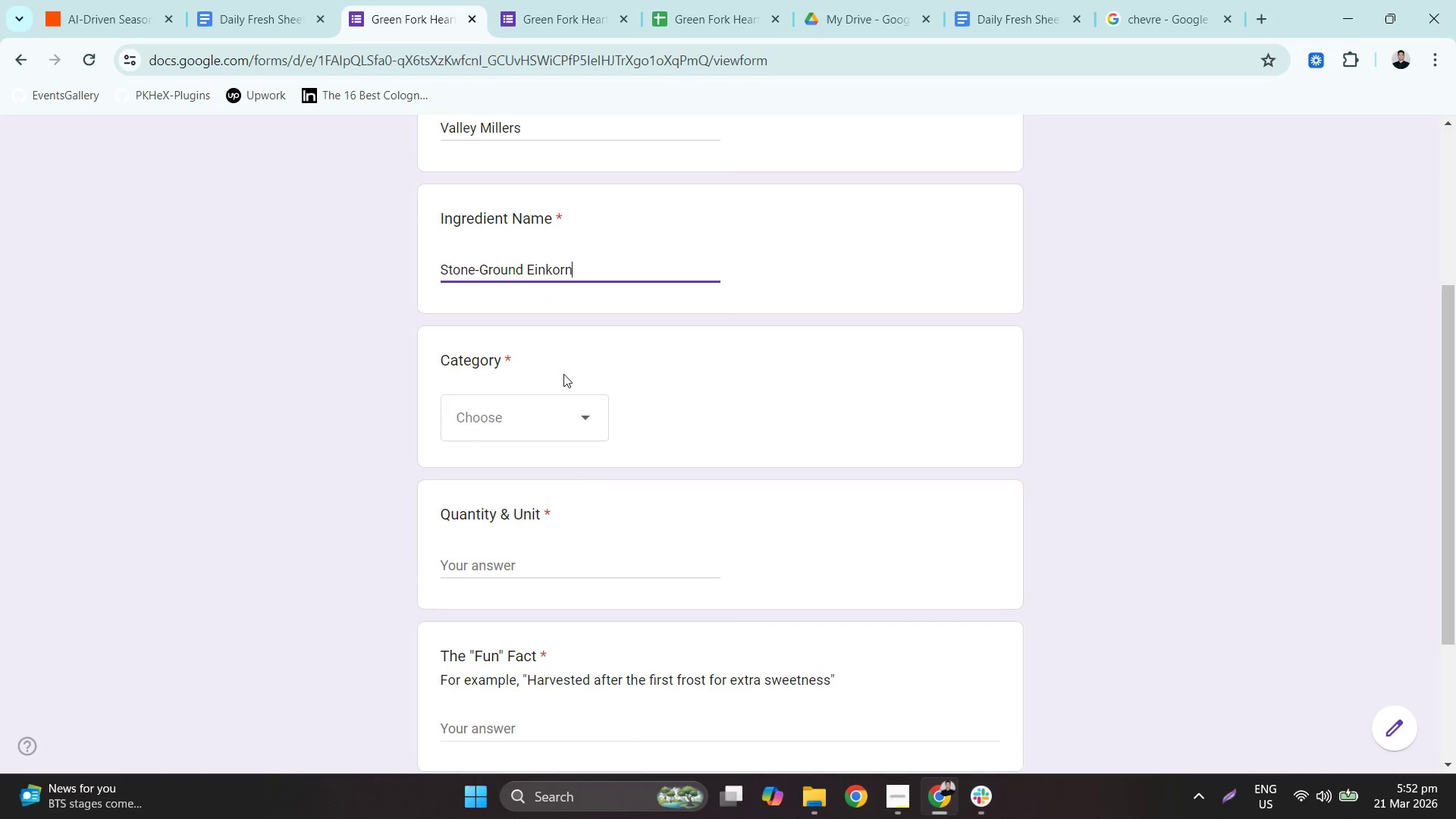 
left_click([563, 438])
 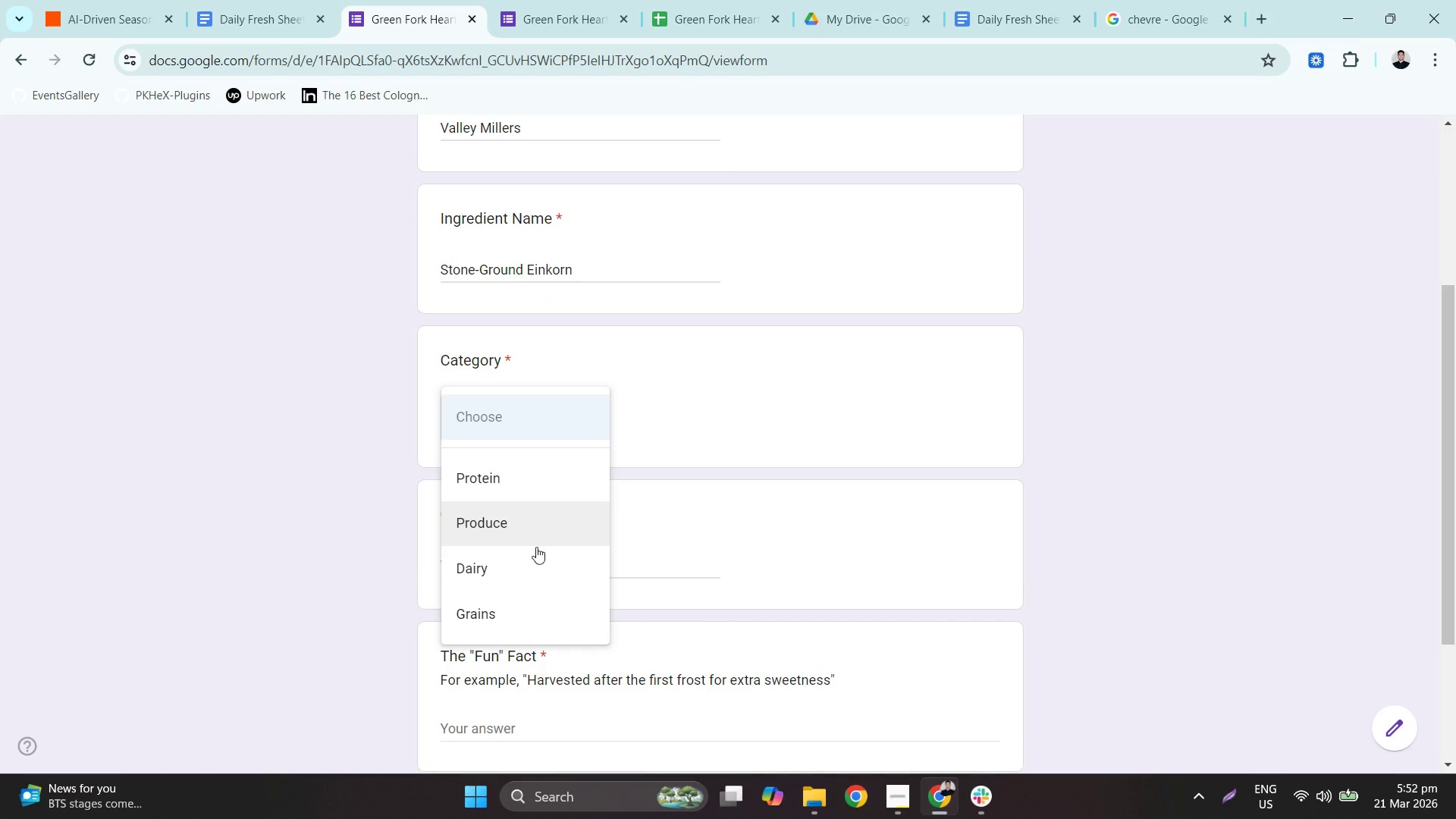 
left_click_drag(start_coordinate=[516, 576], to_coordinate=[534, 611])
 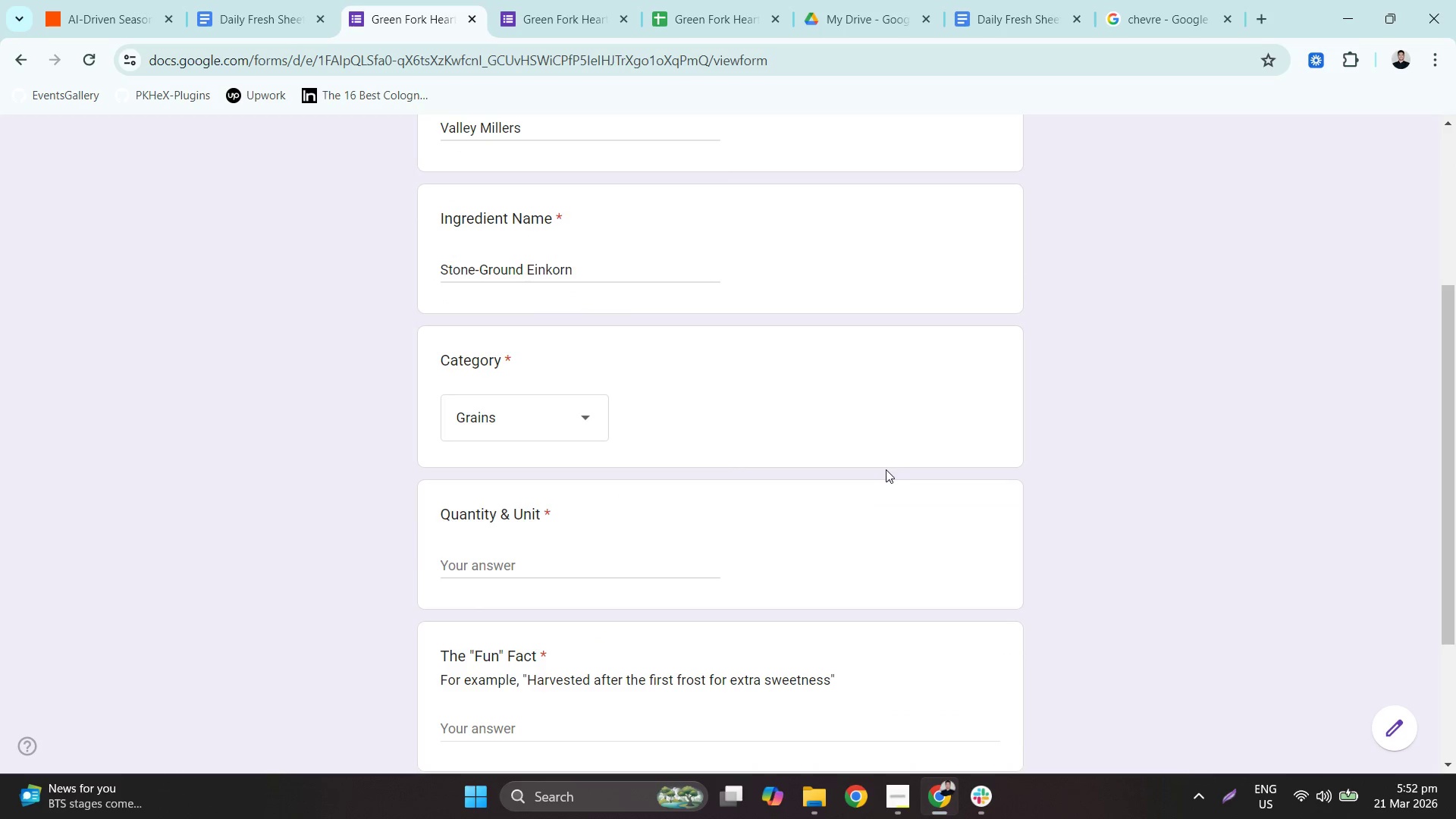 
scroll: coordinate [888, 475], scroll_direction: down, amount: 1.0
 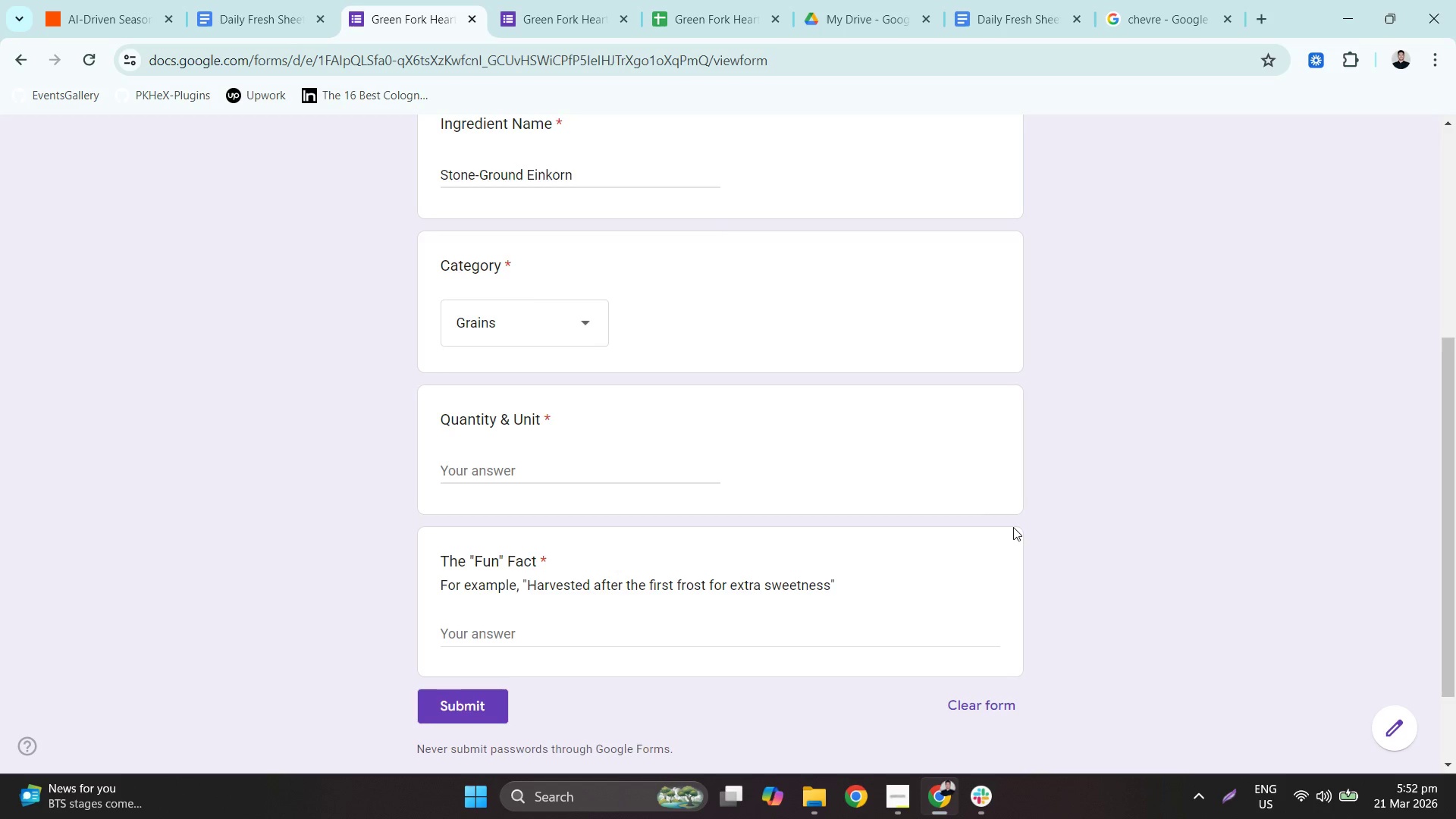 
wait(9.68)
 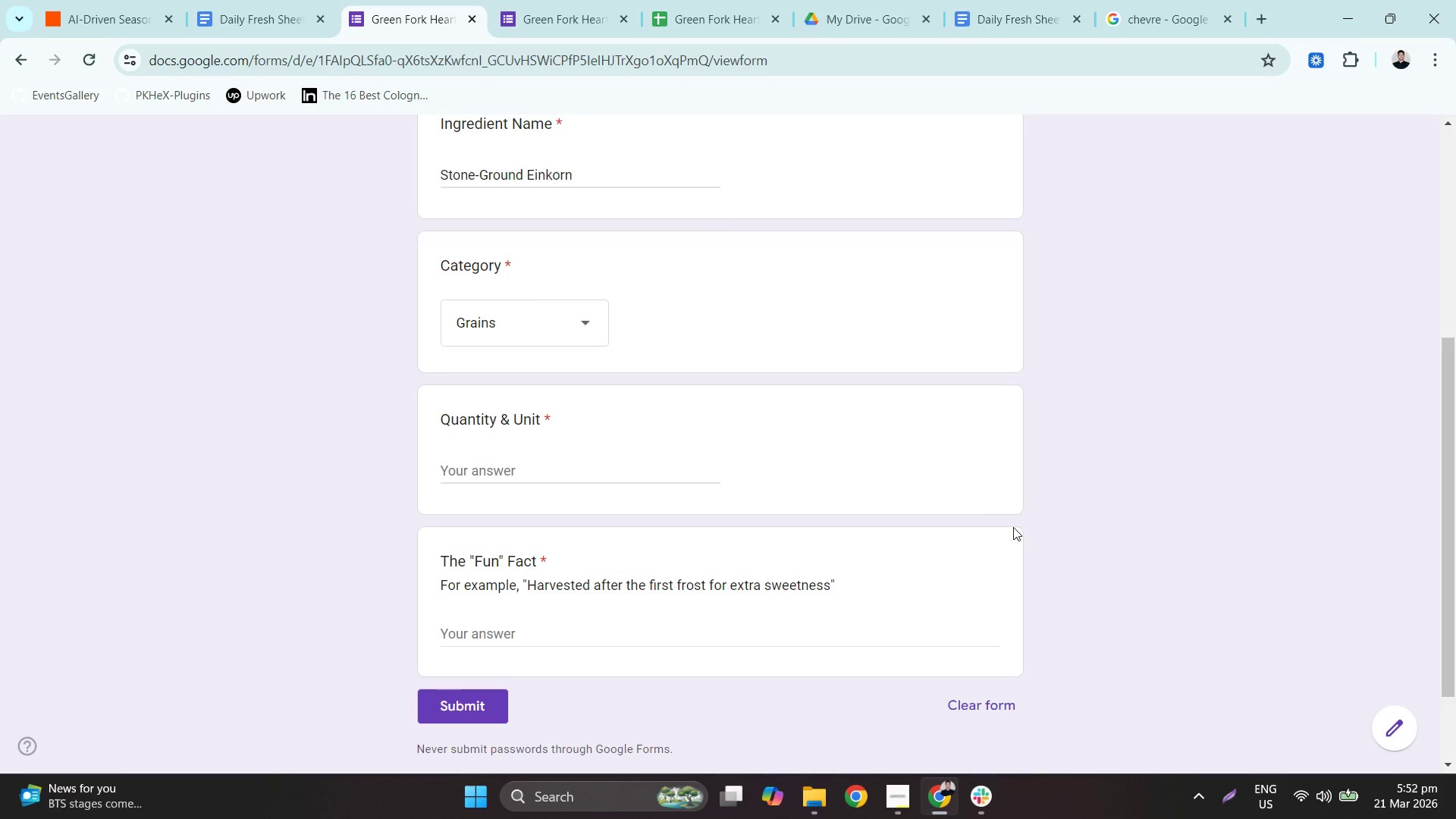 
left_click([501, 468])
 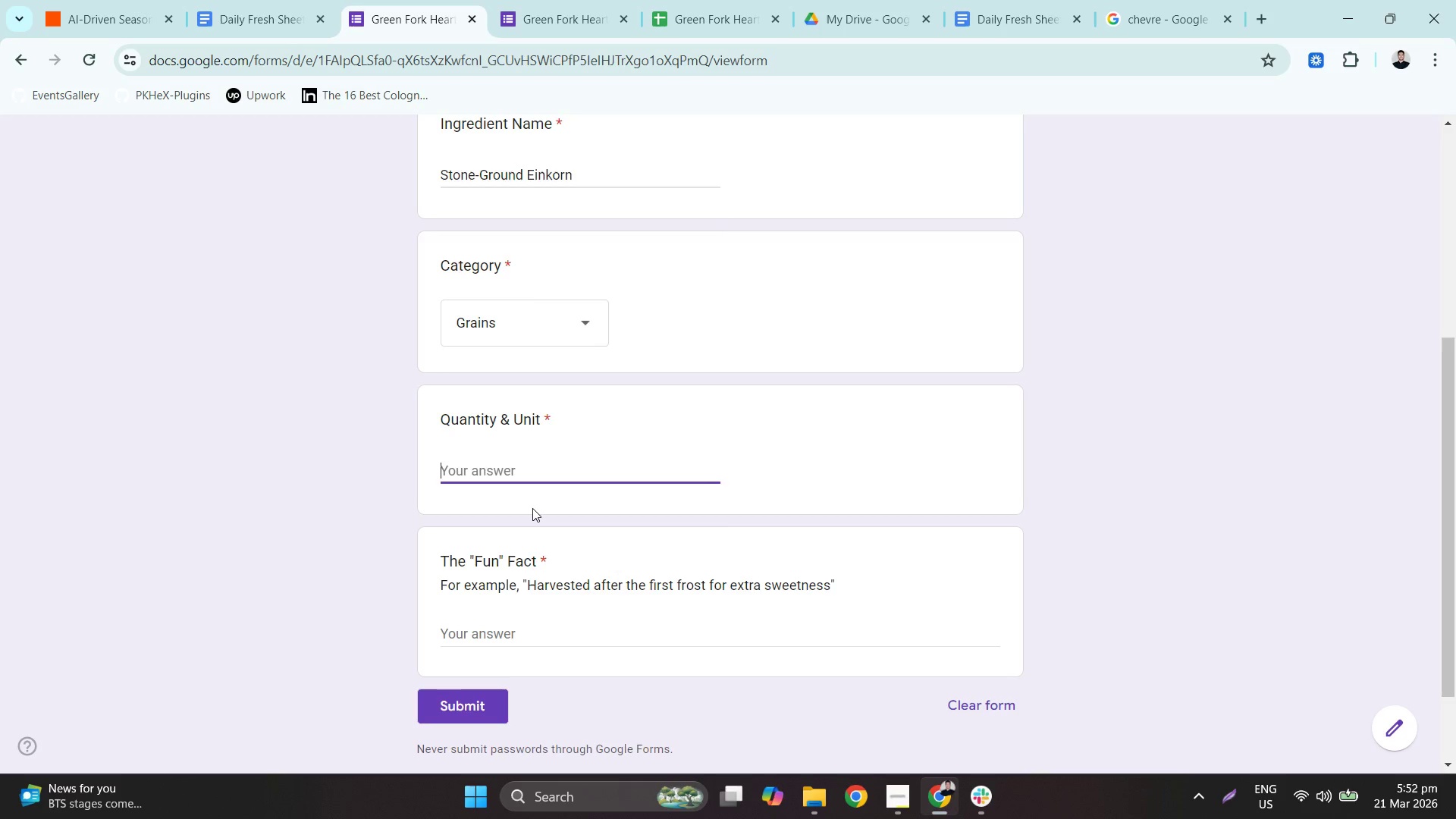 
type(4)
key(Backspace)
type(2 sacks)
 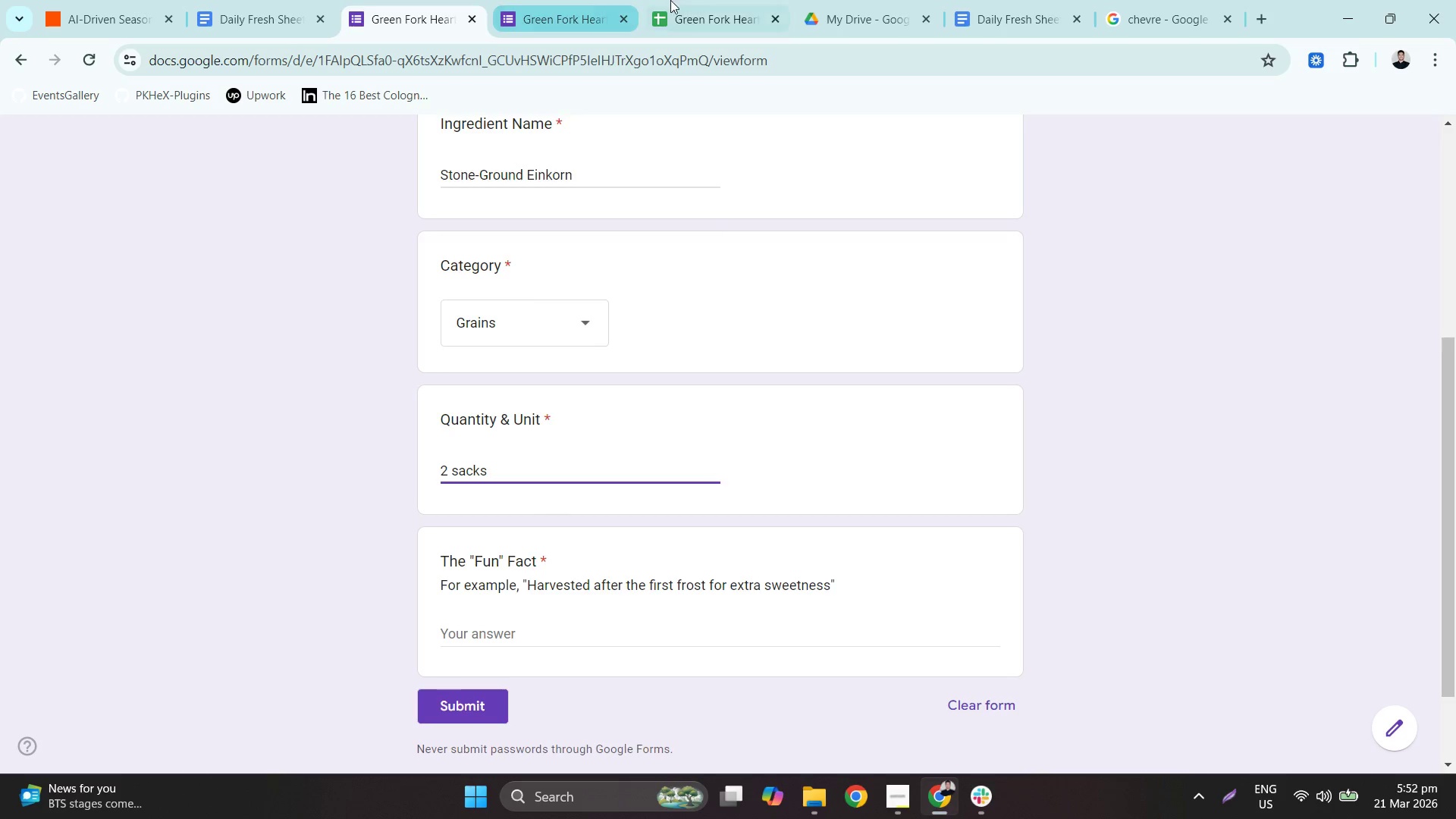 
left_click([694, 0])
 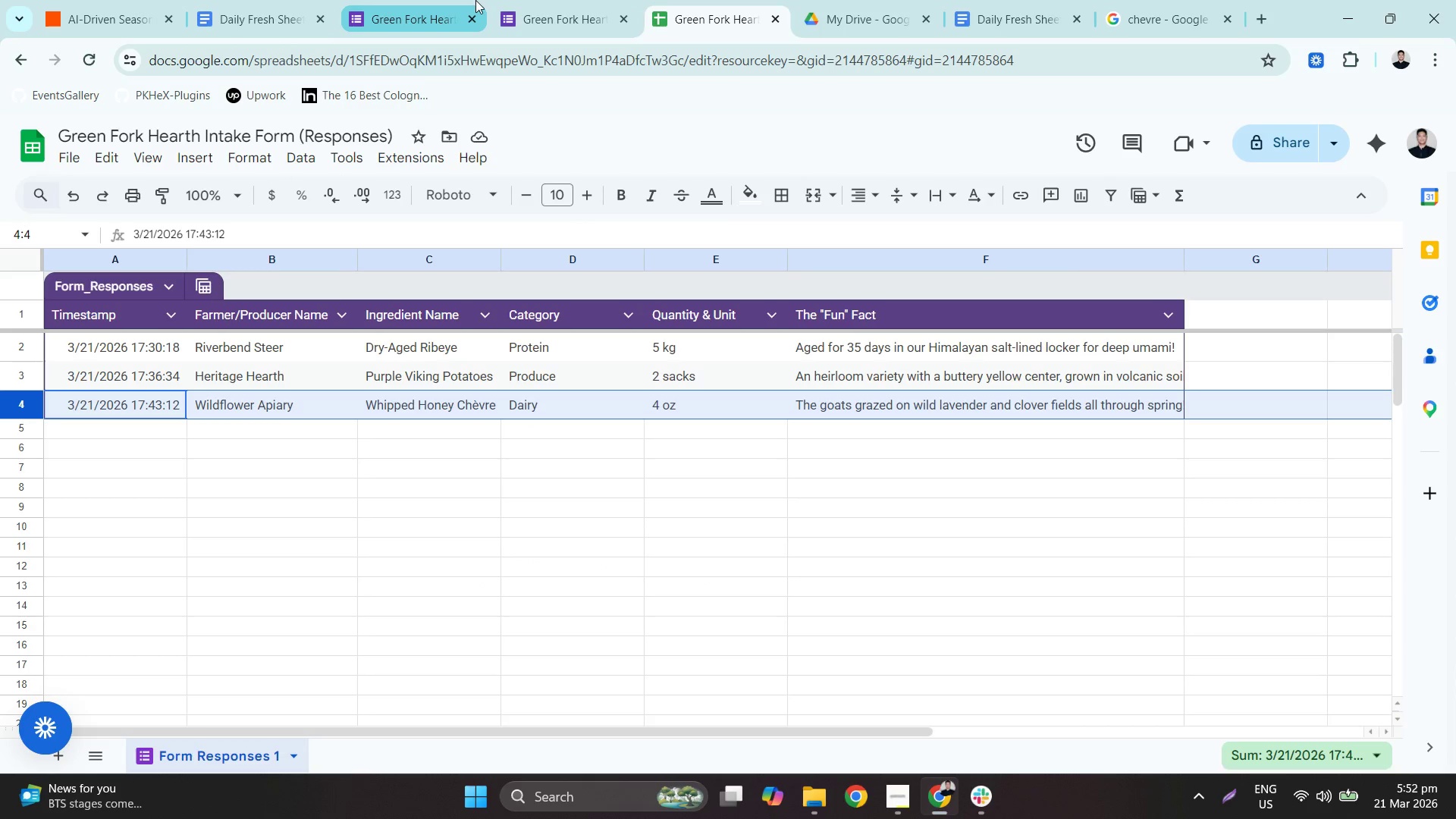 
left_click([475, 0])
 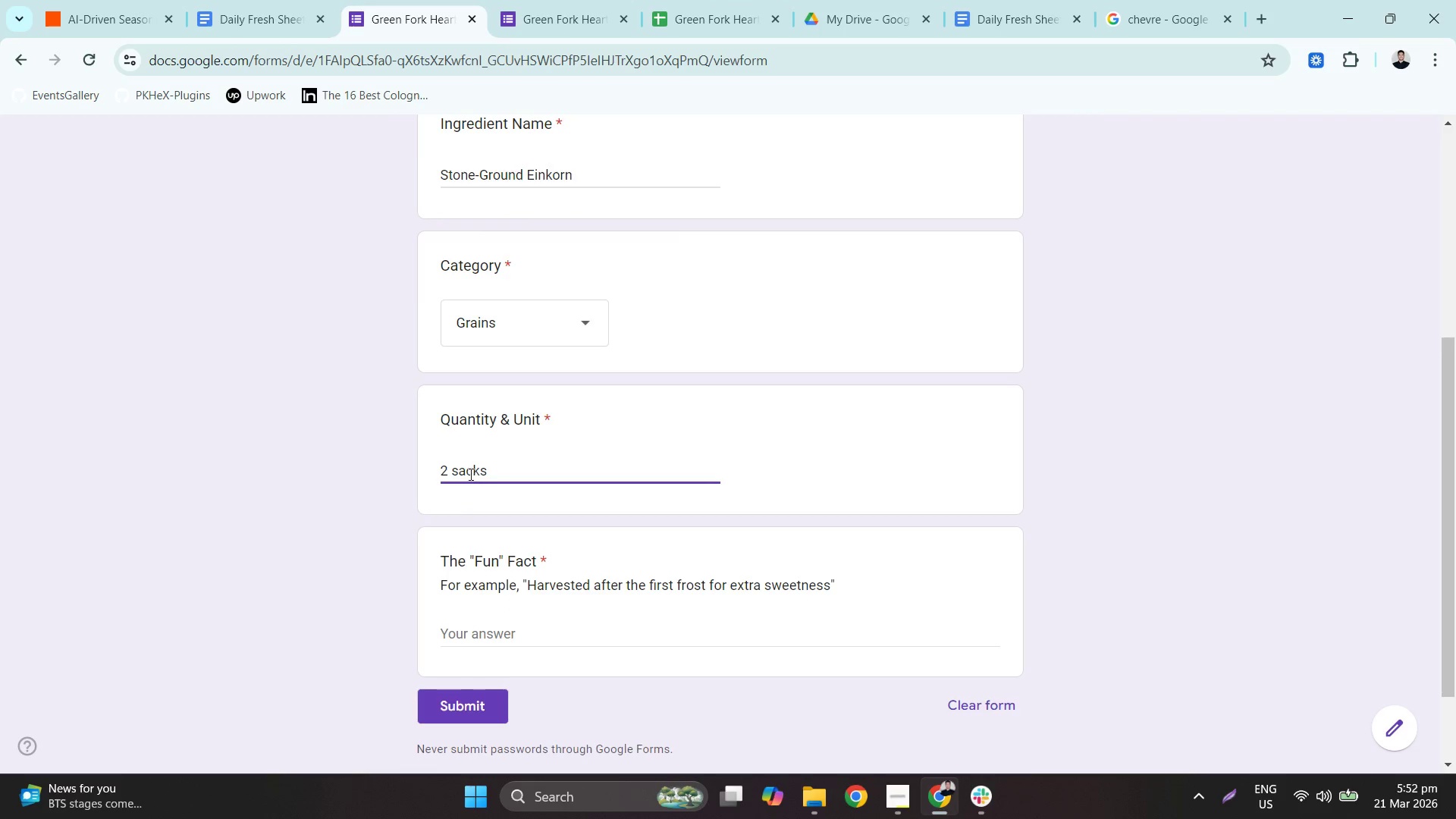 
double_click([468, 471])
 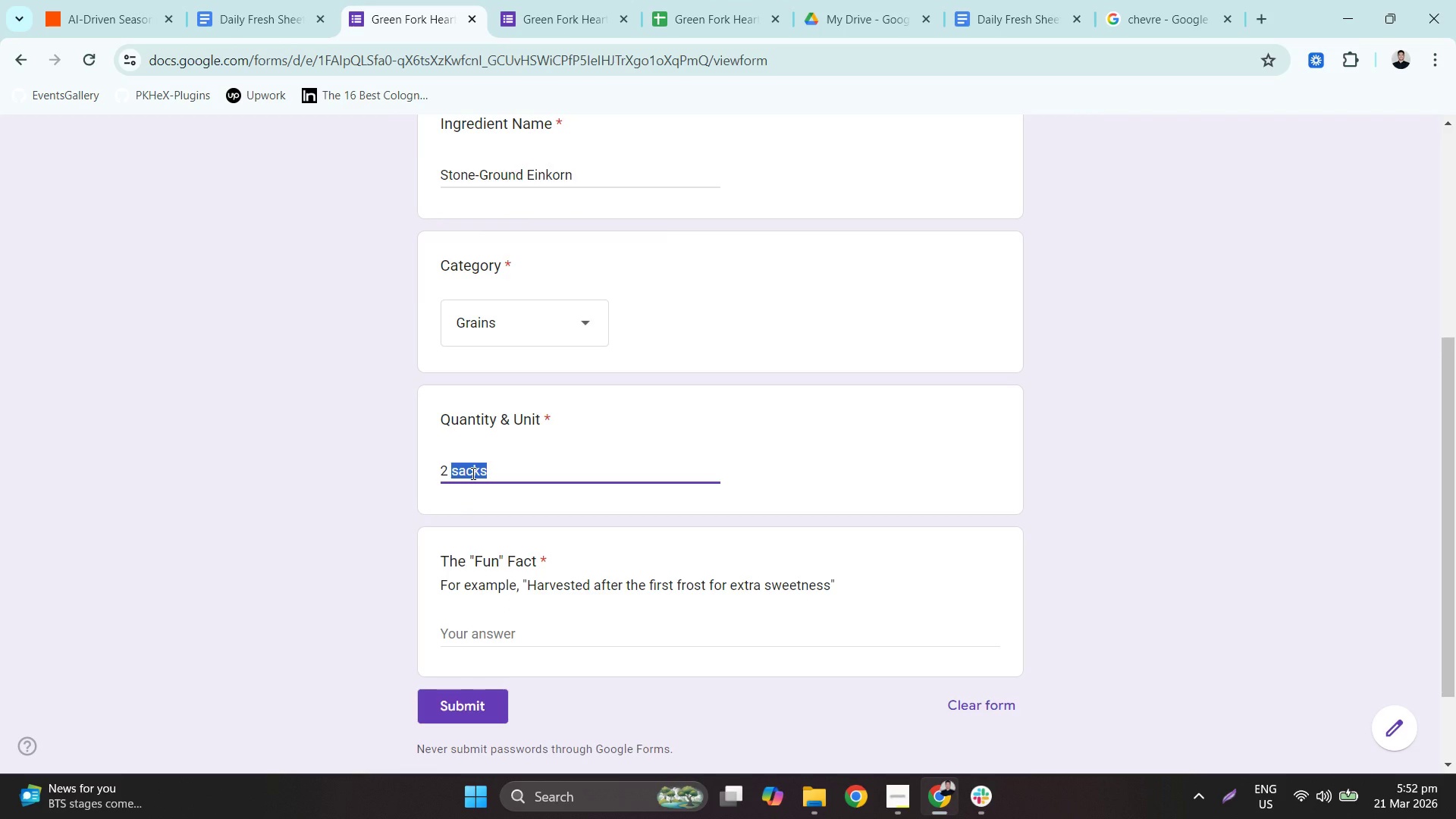 
type(5)
key(Backspace)
key(Backspace)
key(Backspace)
key(Backspace)
type(10 qau)
key(Backspace)
key(Backspace)
key(Backspace)
 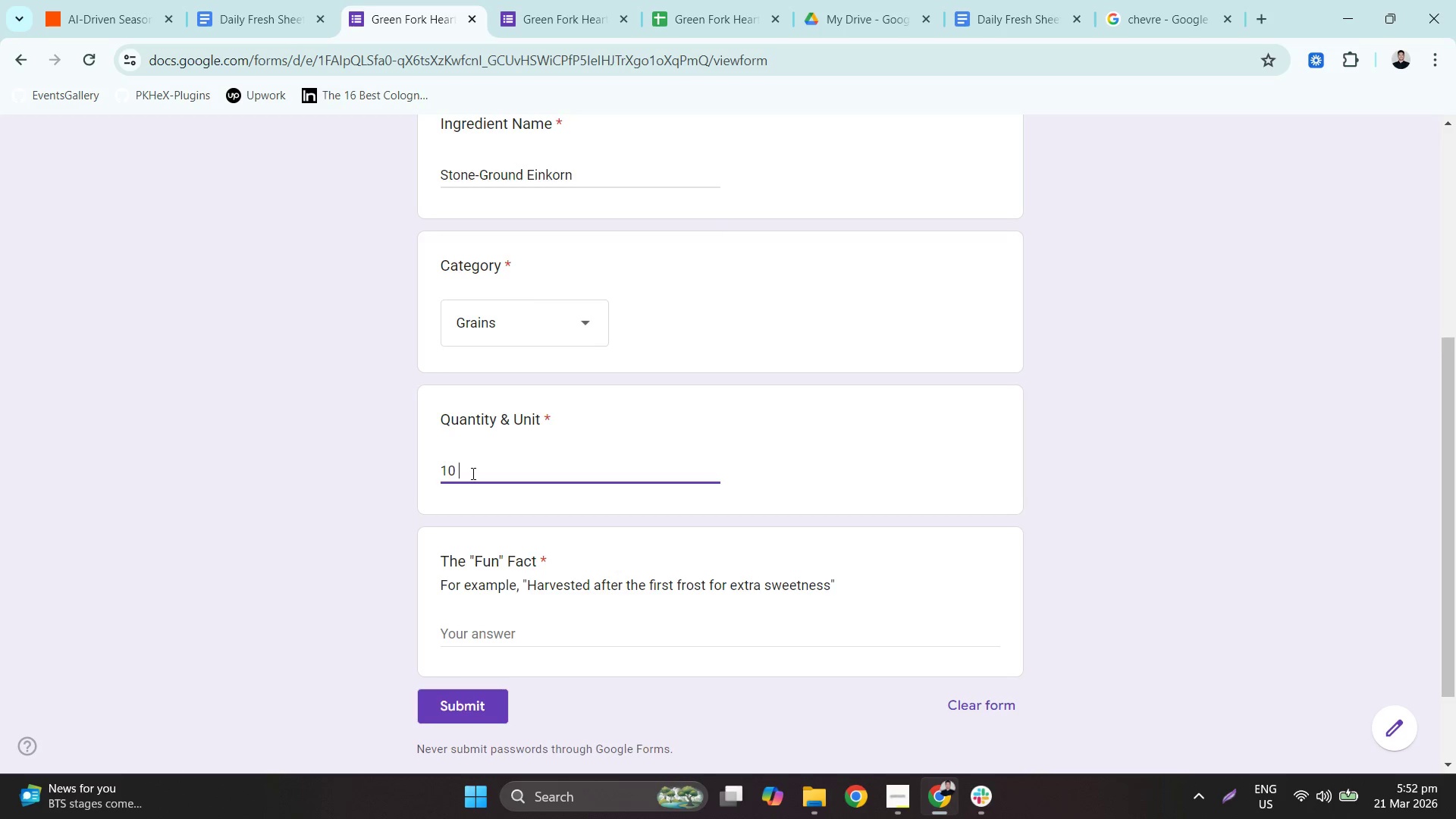 
wait(8.77)
 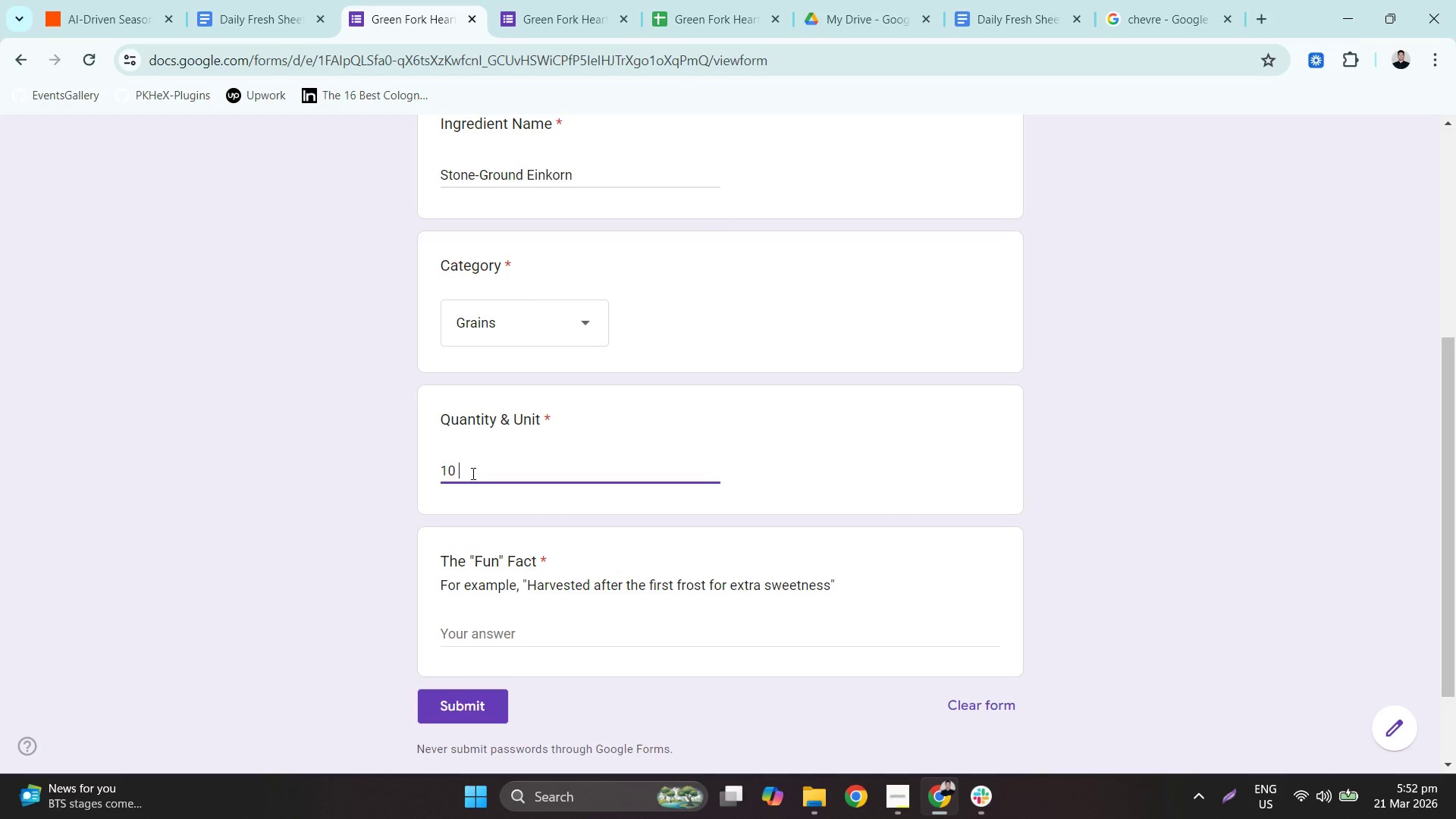 
type(buckets)
 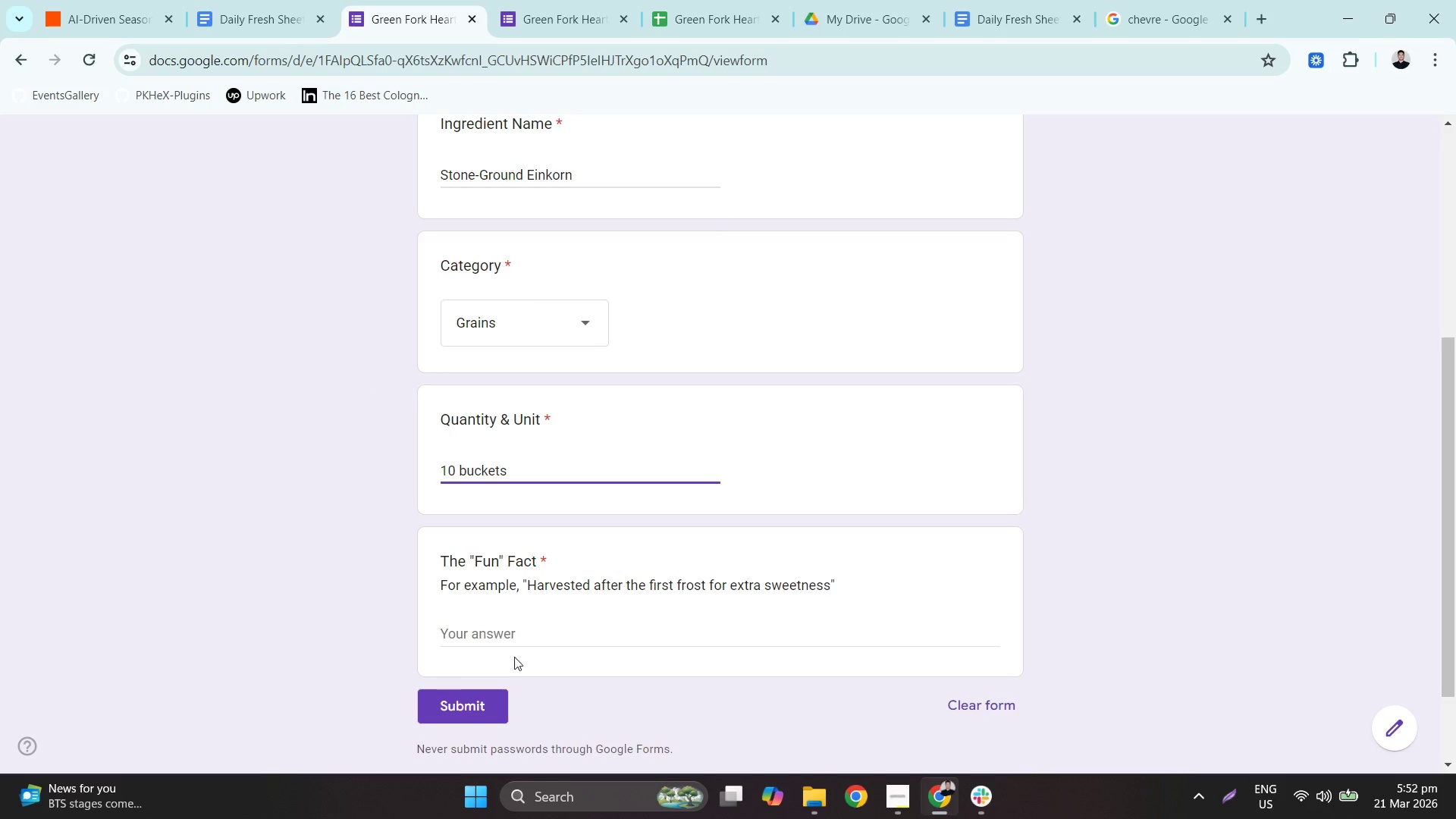 
left_click([513, 617])
 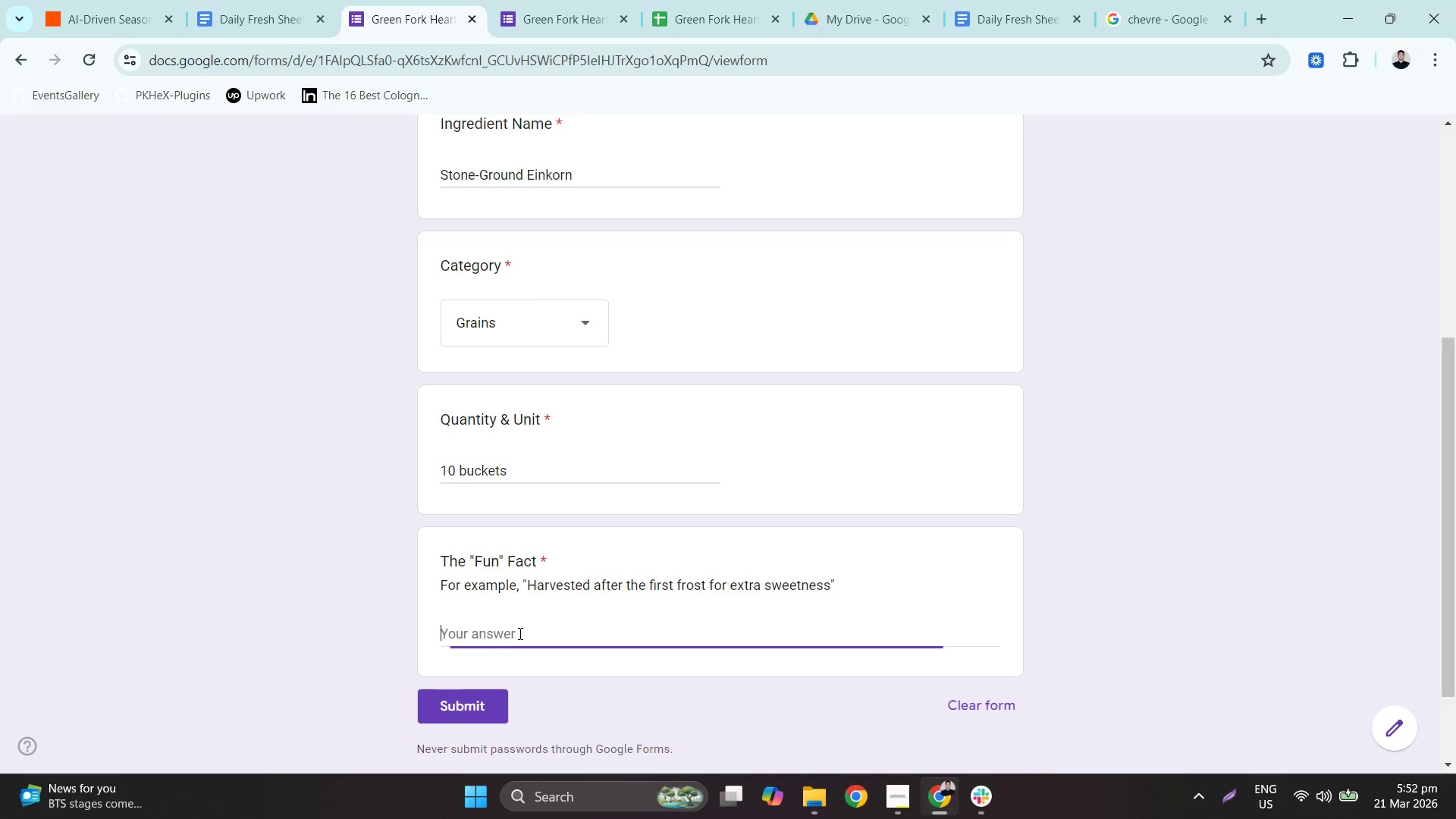 
triple_click([514, 630])
 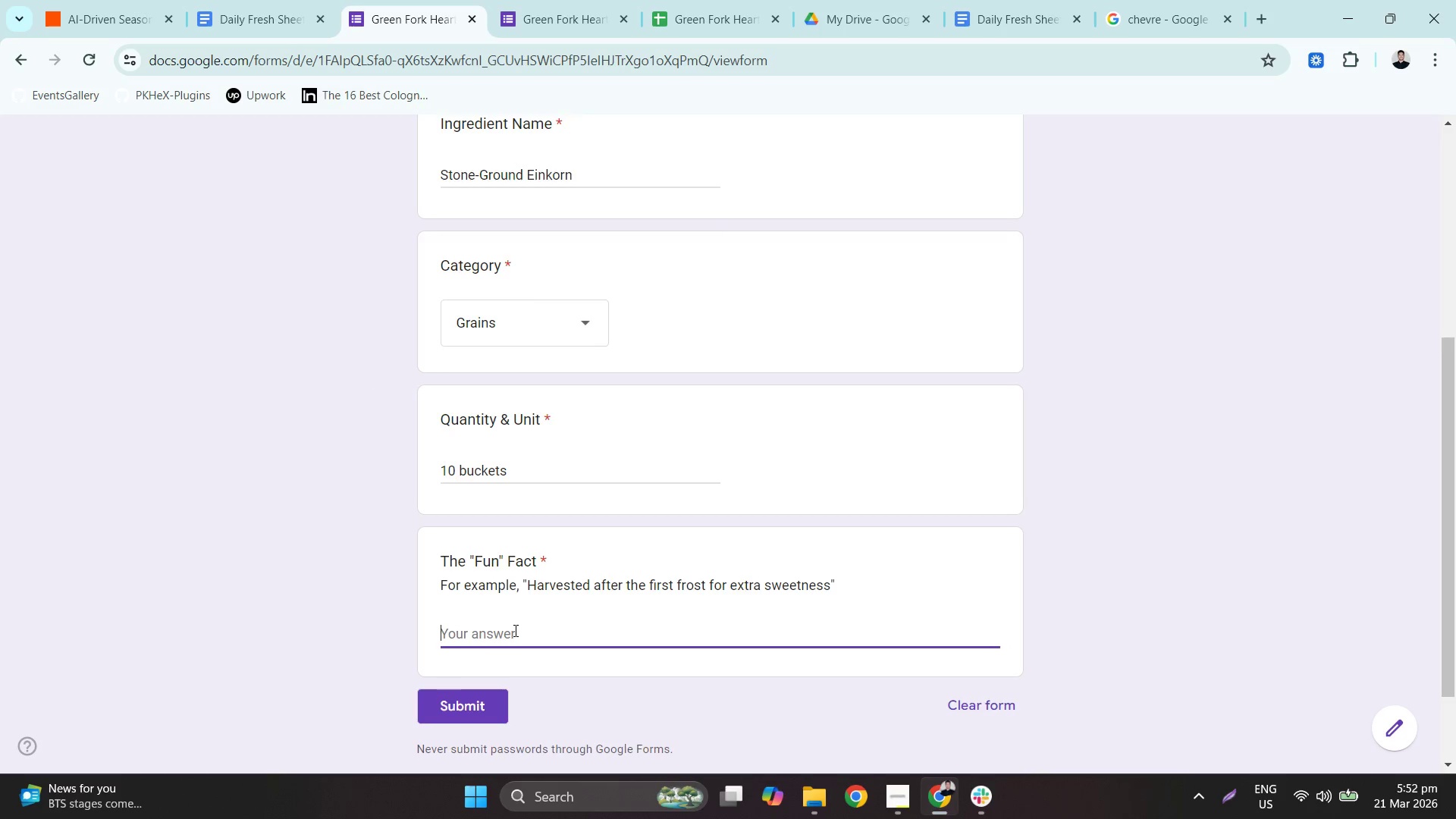 
left_click([513, 629])
 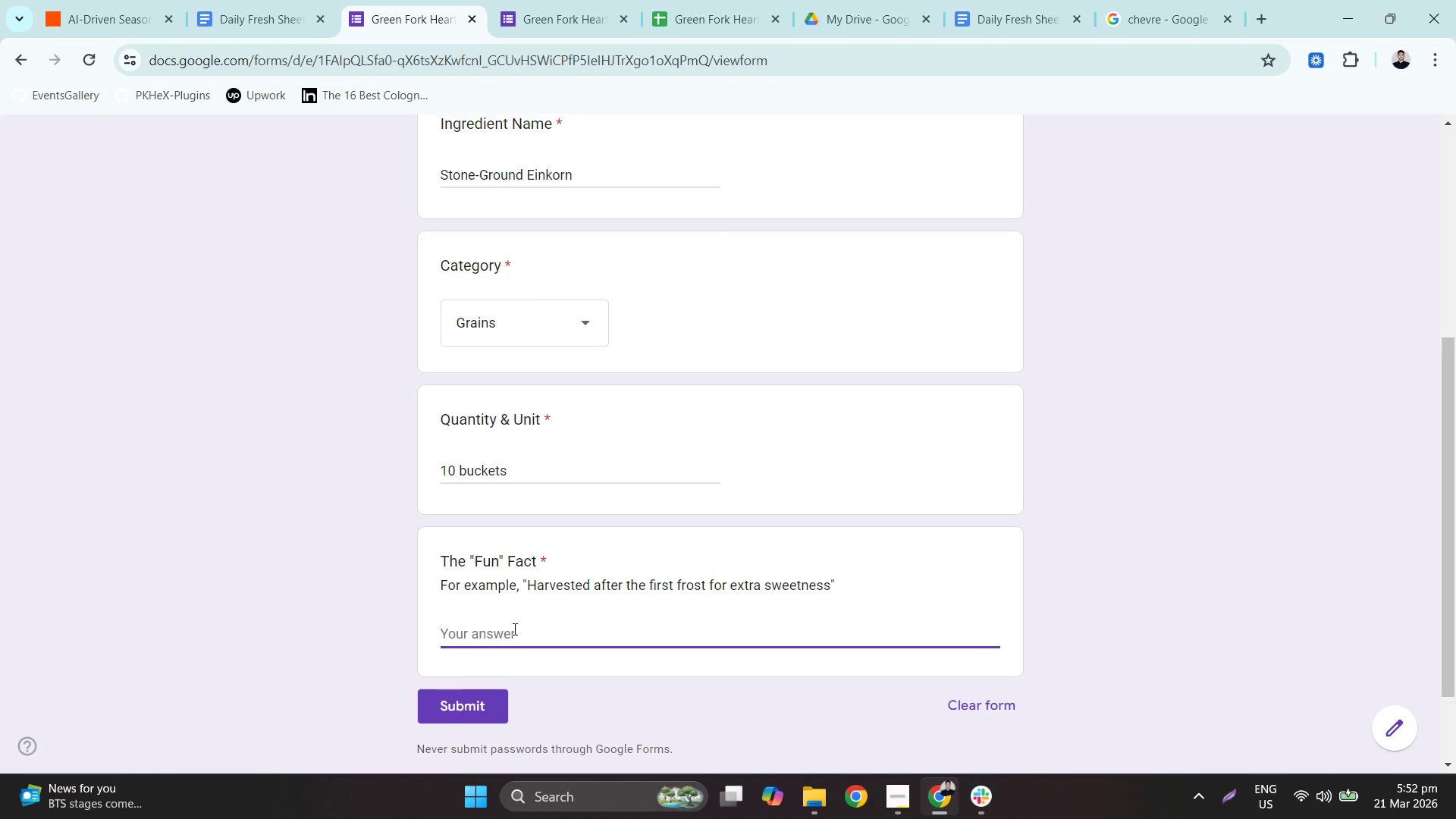 
type(One of the oldrst)
key(Backspace)
key(Backspace)
key(Backspace)
type(st ancient grains, freshly milled just 4 hours before delivery!)
 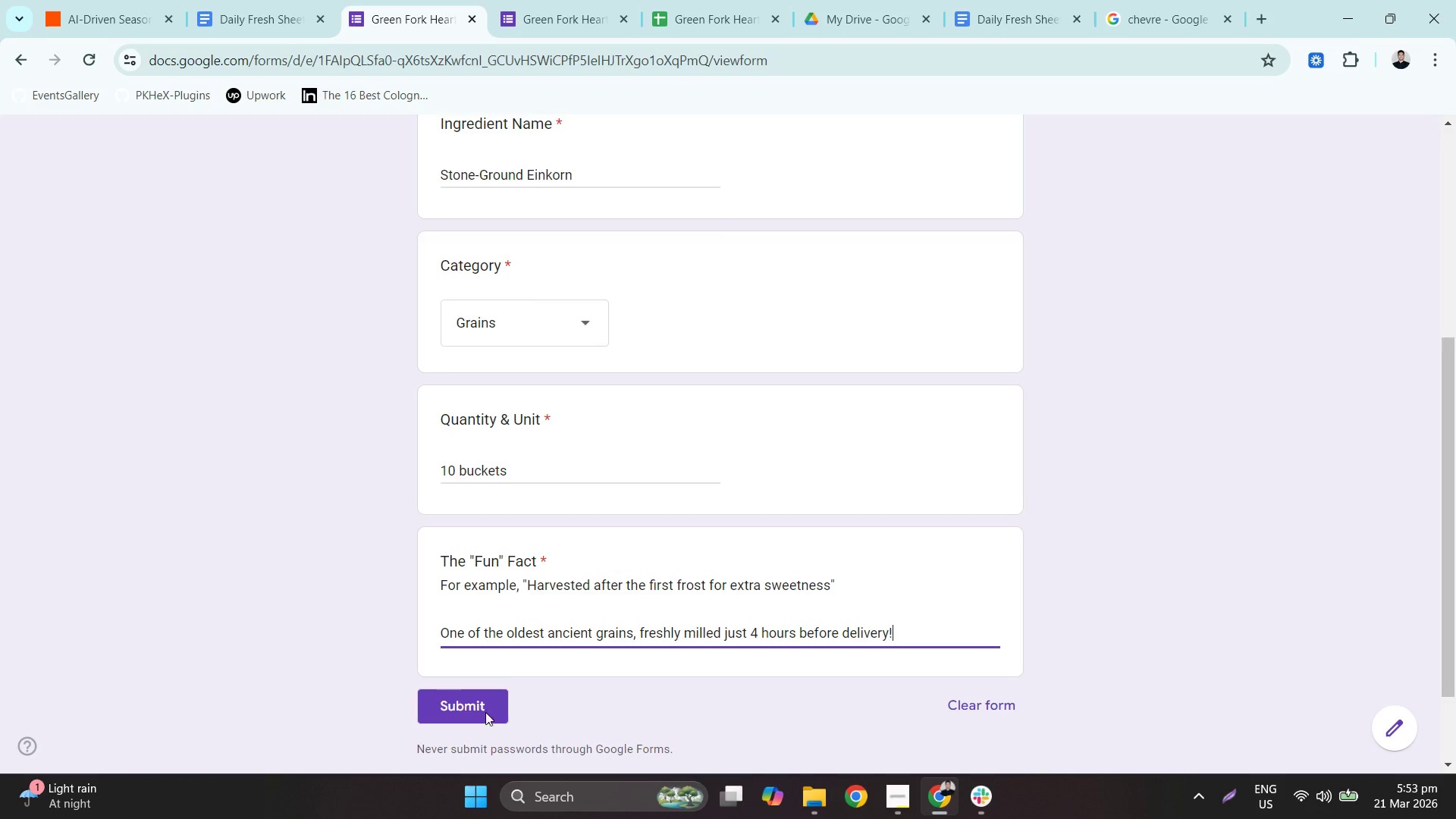 
left_click([478, 710])
 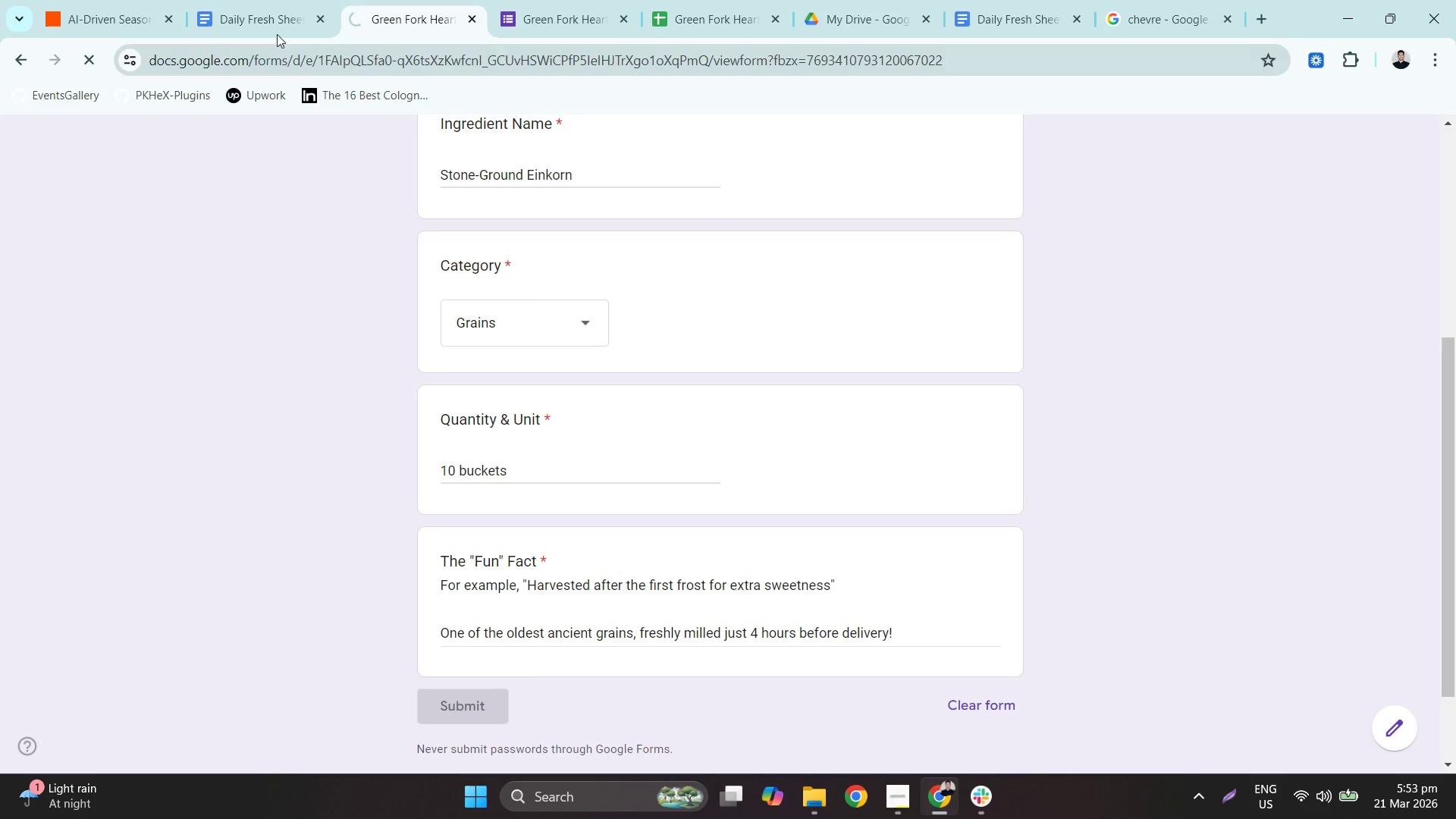 
left_click([134, 0])
 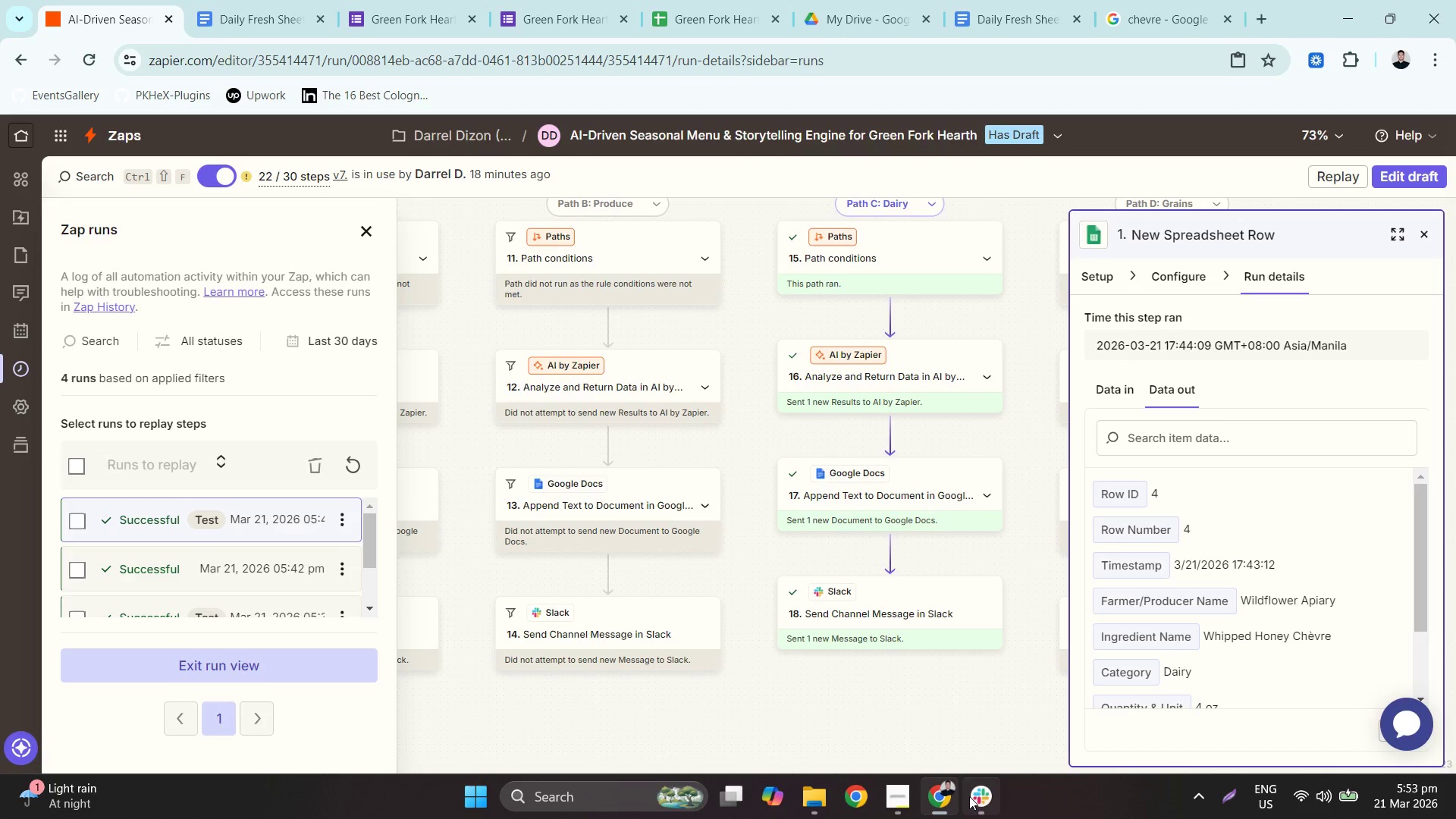 
left_click([909, 789])